 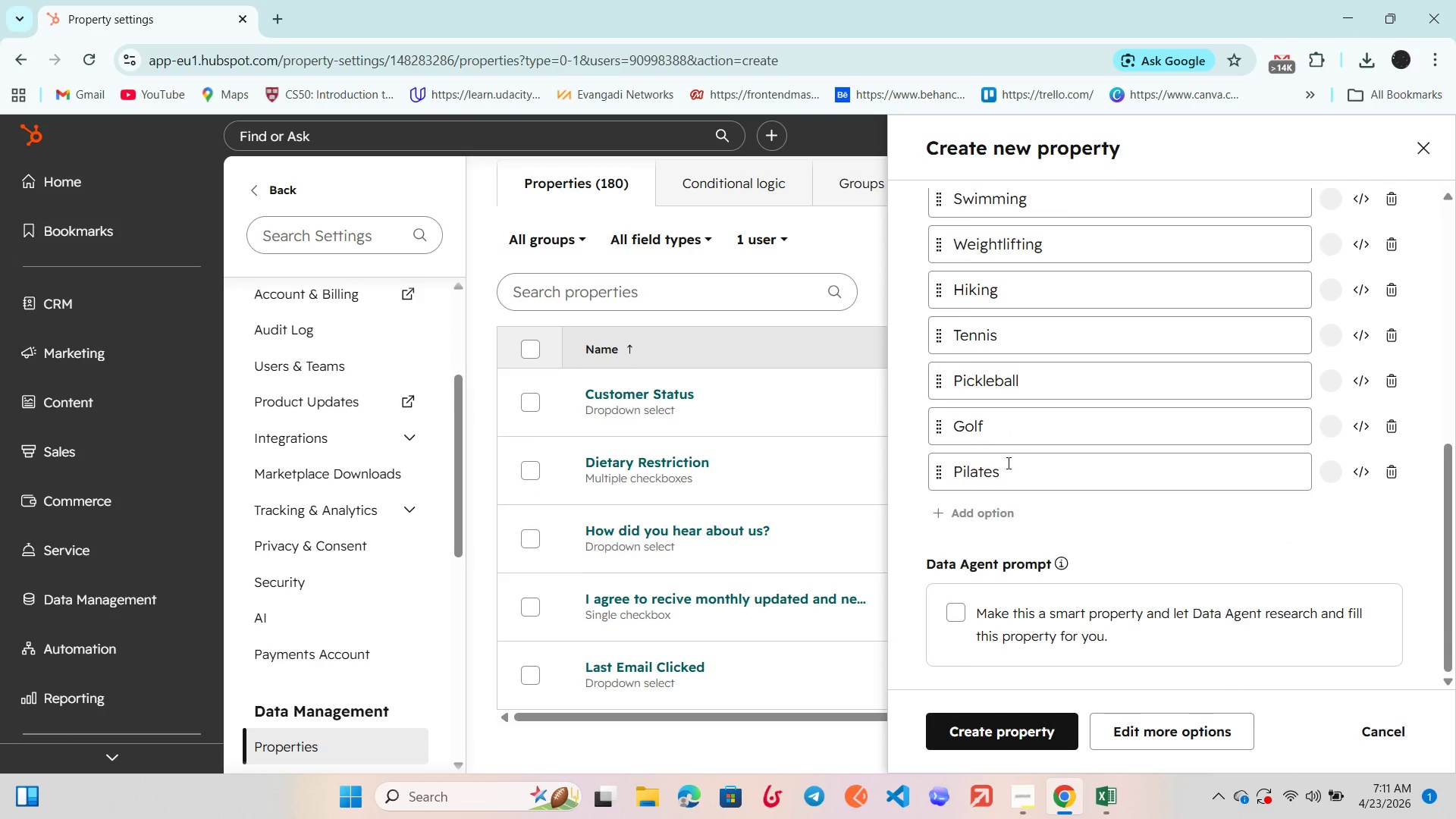 
scroll: coordinate [1007, 463], scroll_direction: down, amount: 3.0
 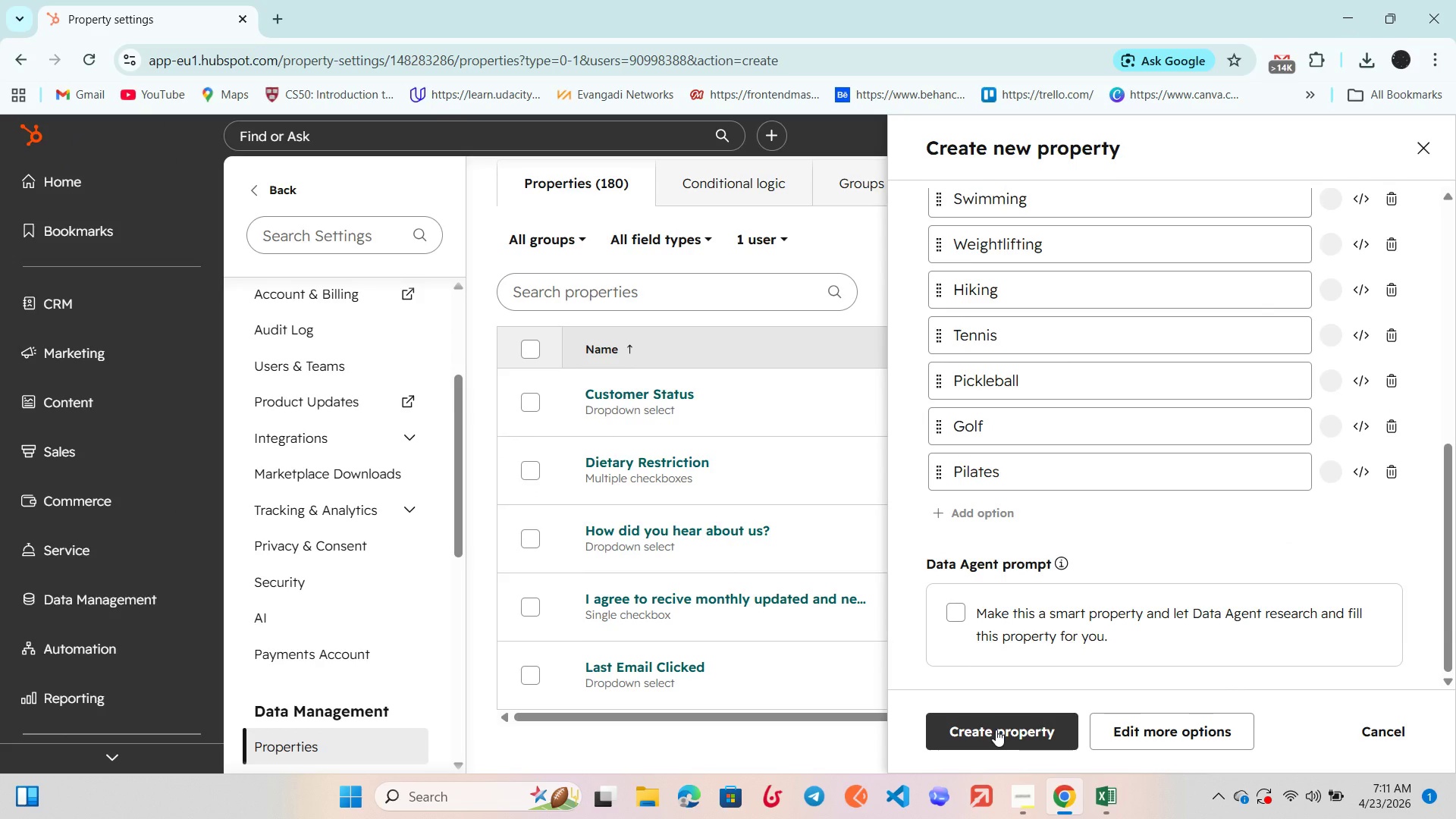 
left_click([996, 730])
 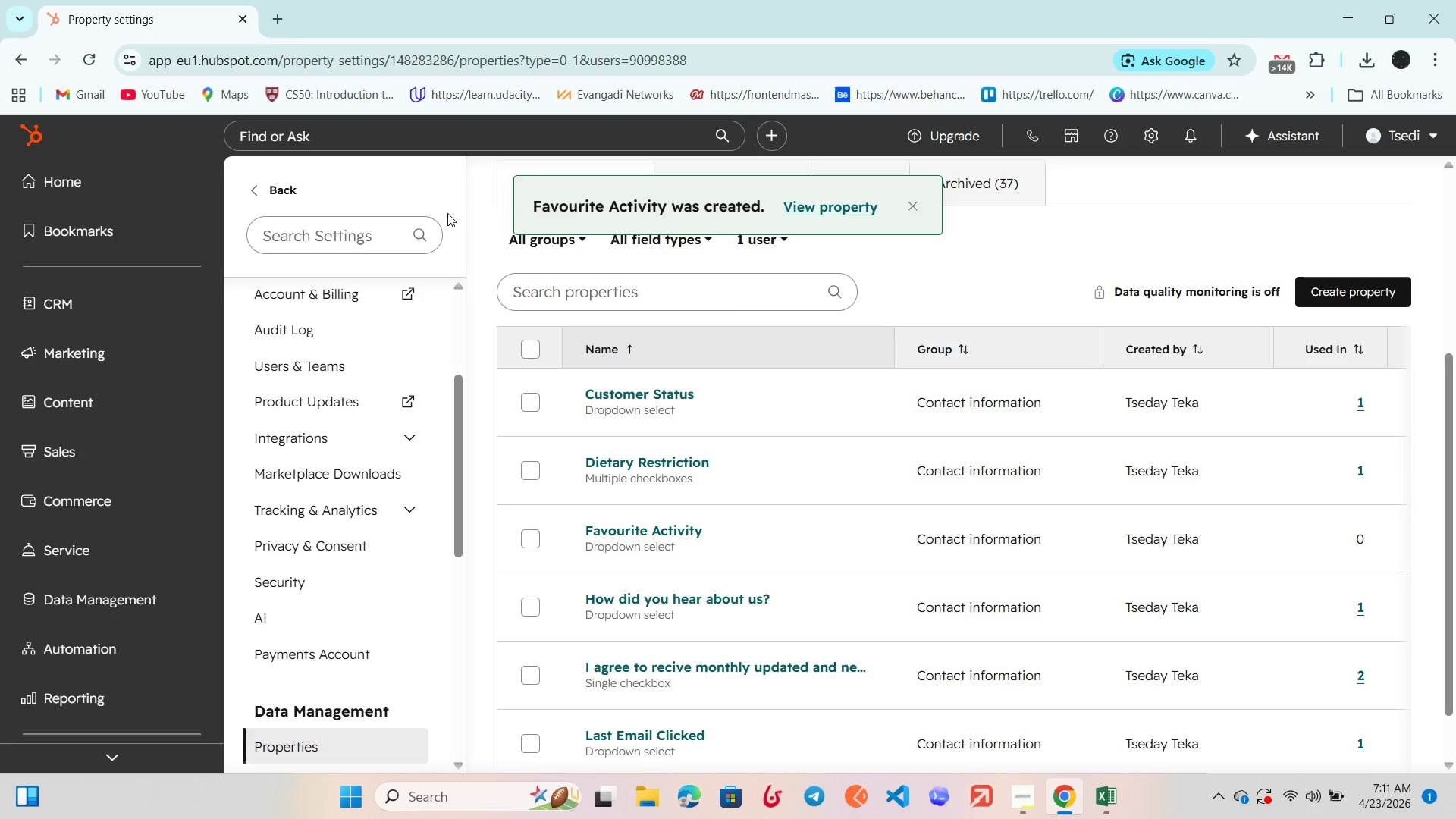 
wait(5.86)
 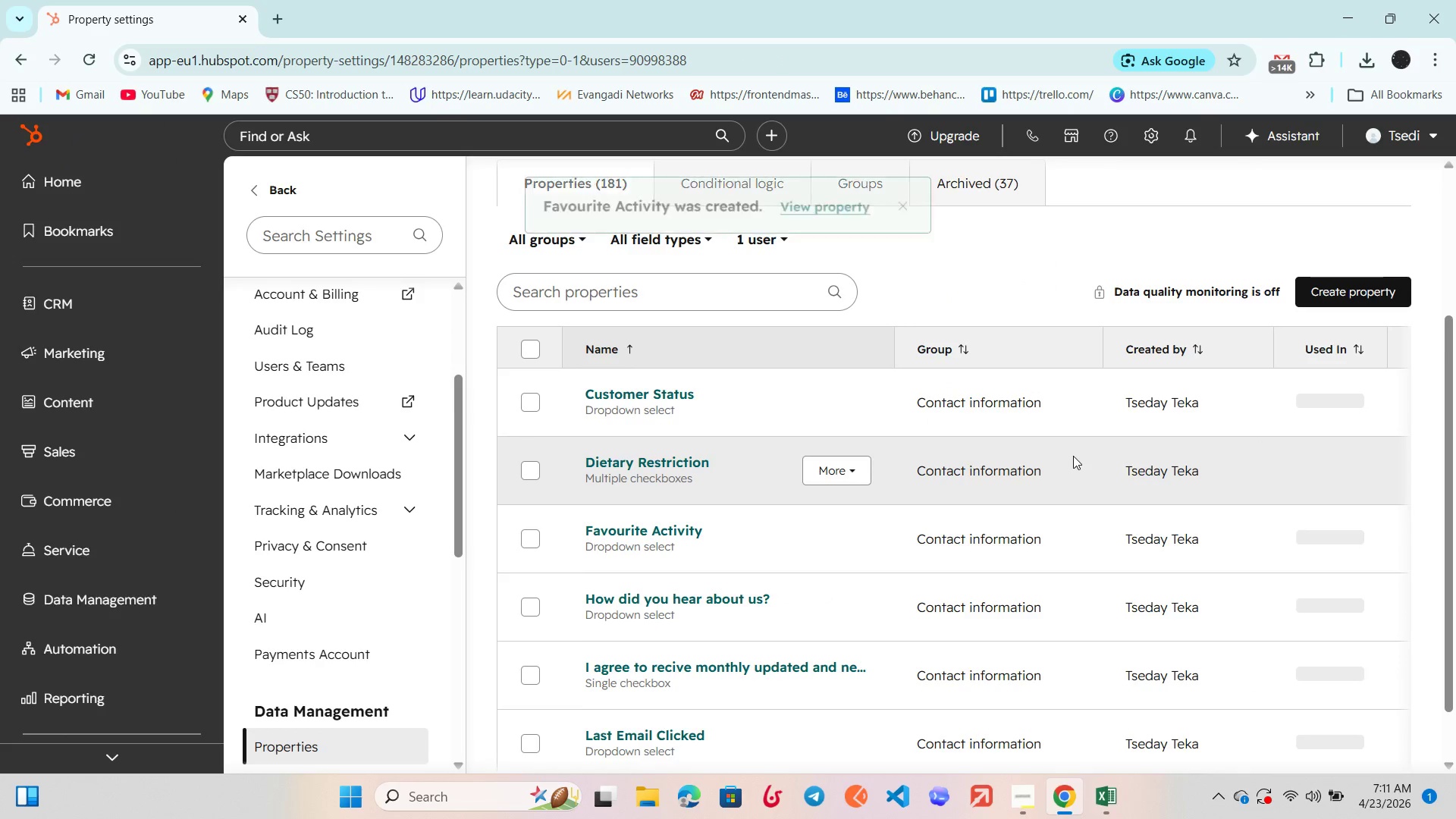 
left_click([127, 288])
 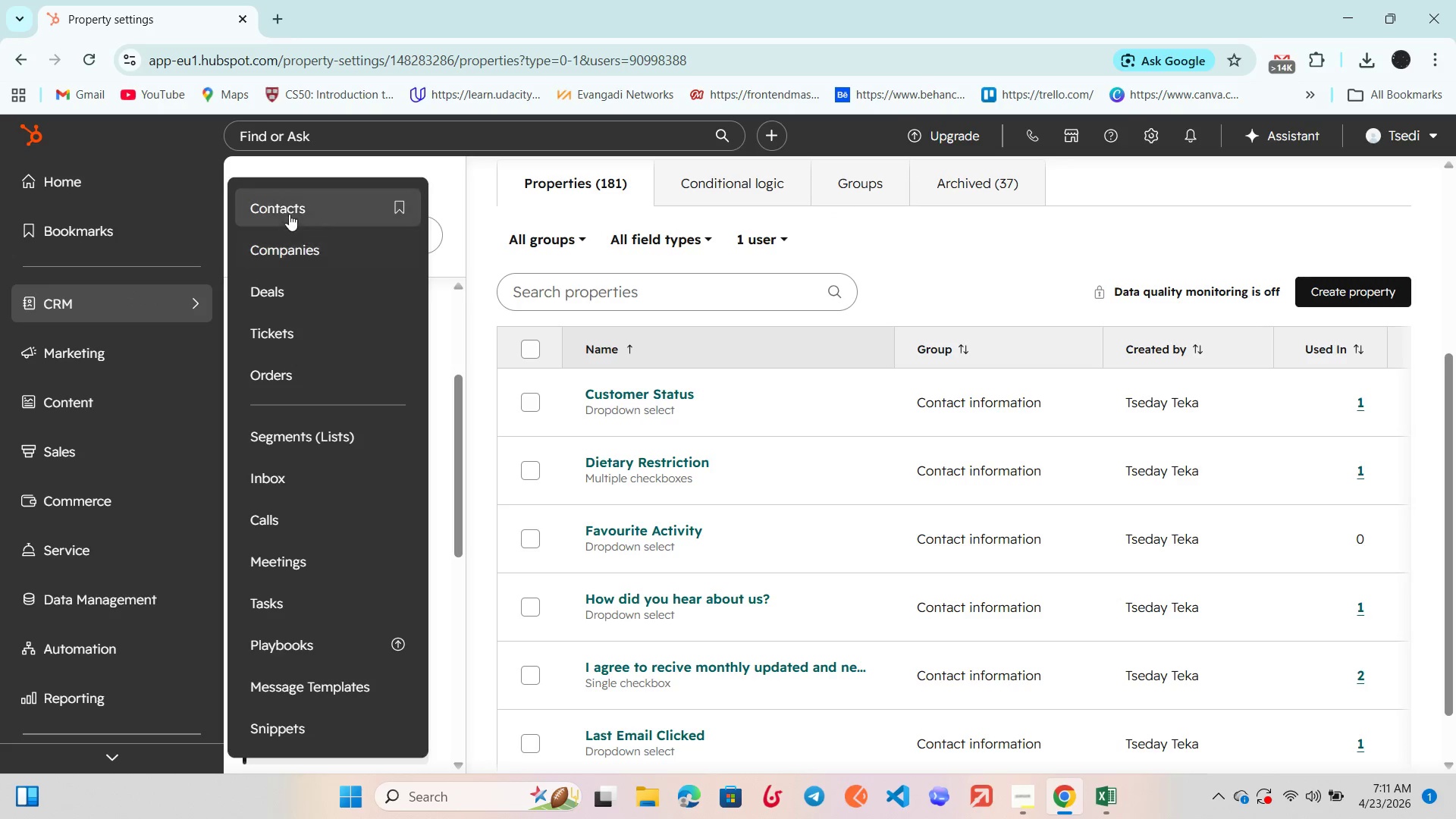 
left_click([290, 214])
 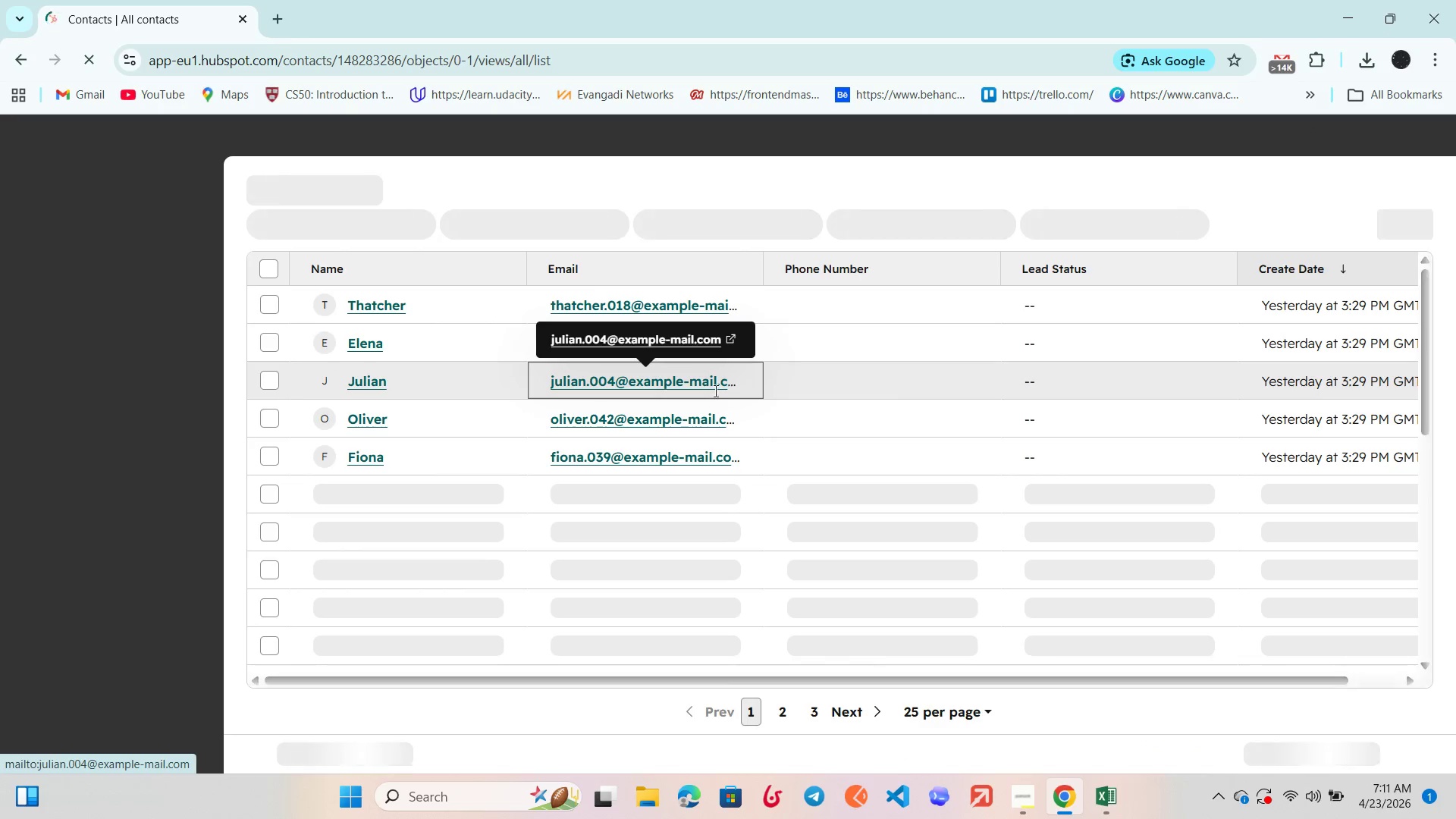 
scroll: coordinate [720, 388], scroll_direction: up, amount: 5.0
 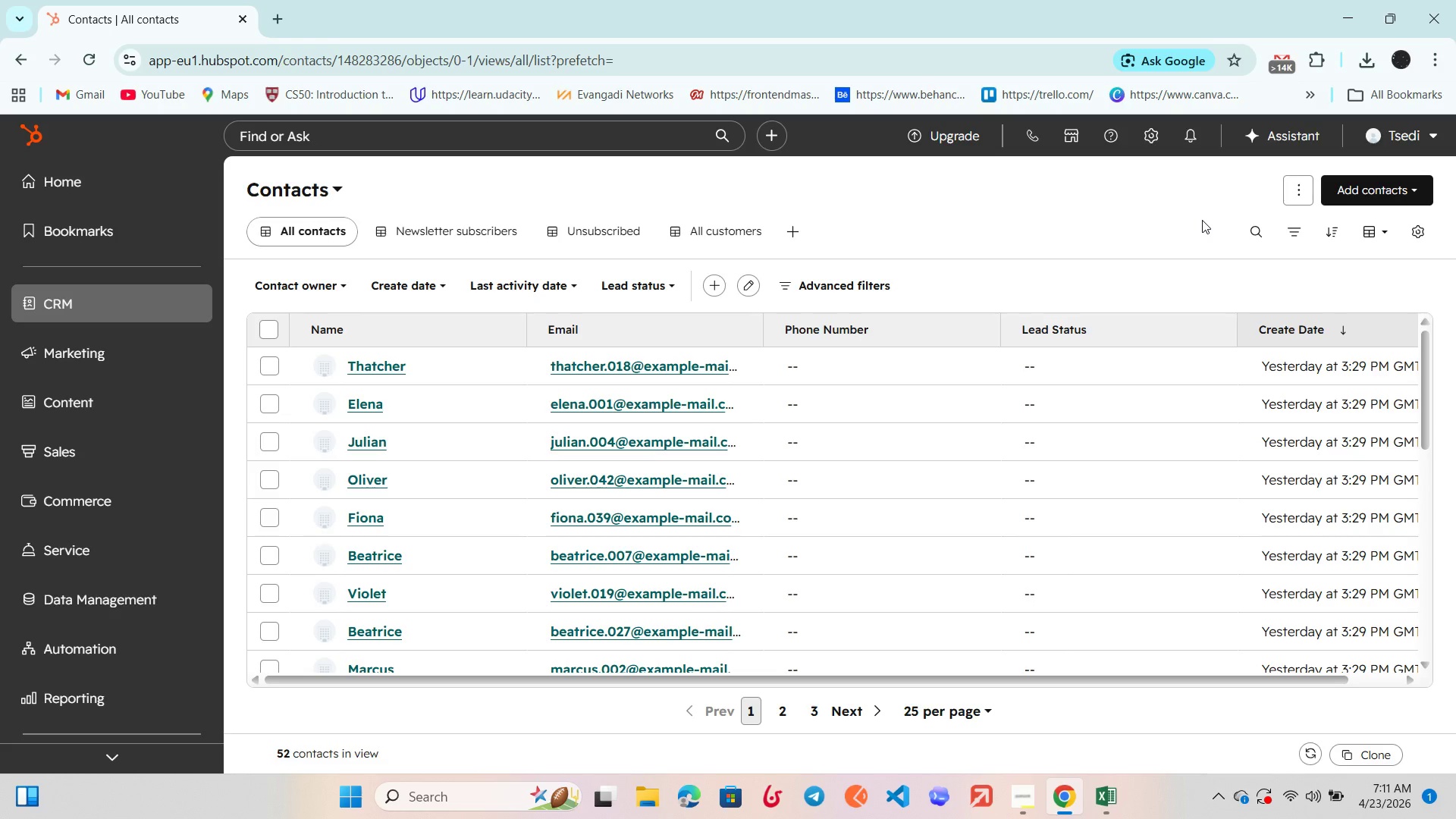 
wait(10.99)
 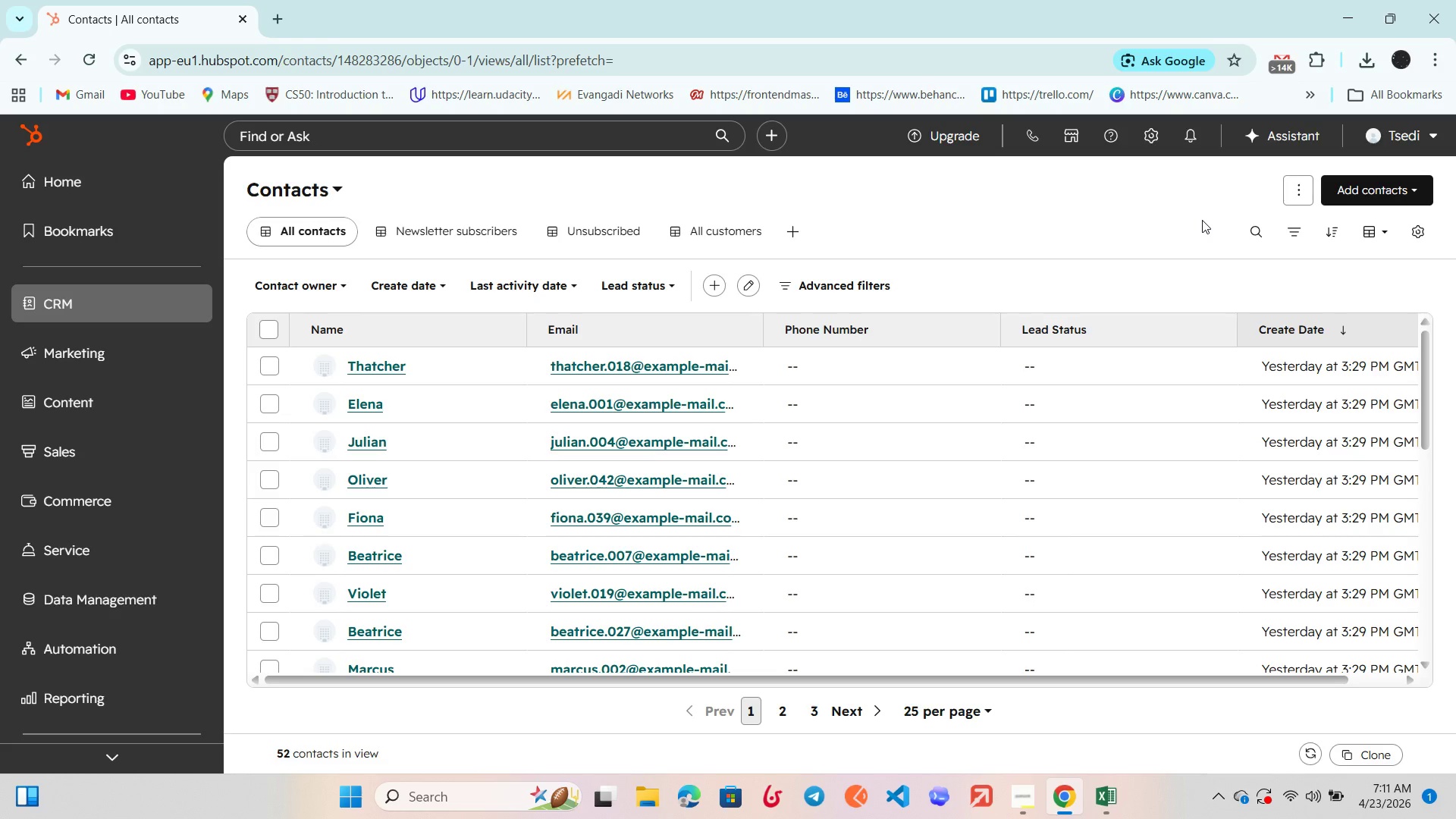 
left_click([1334, 196])
 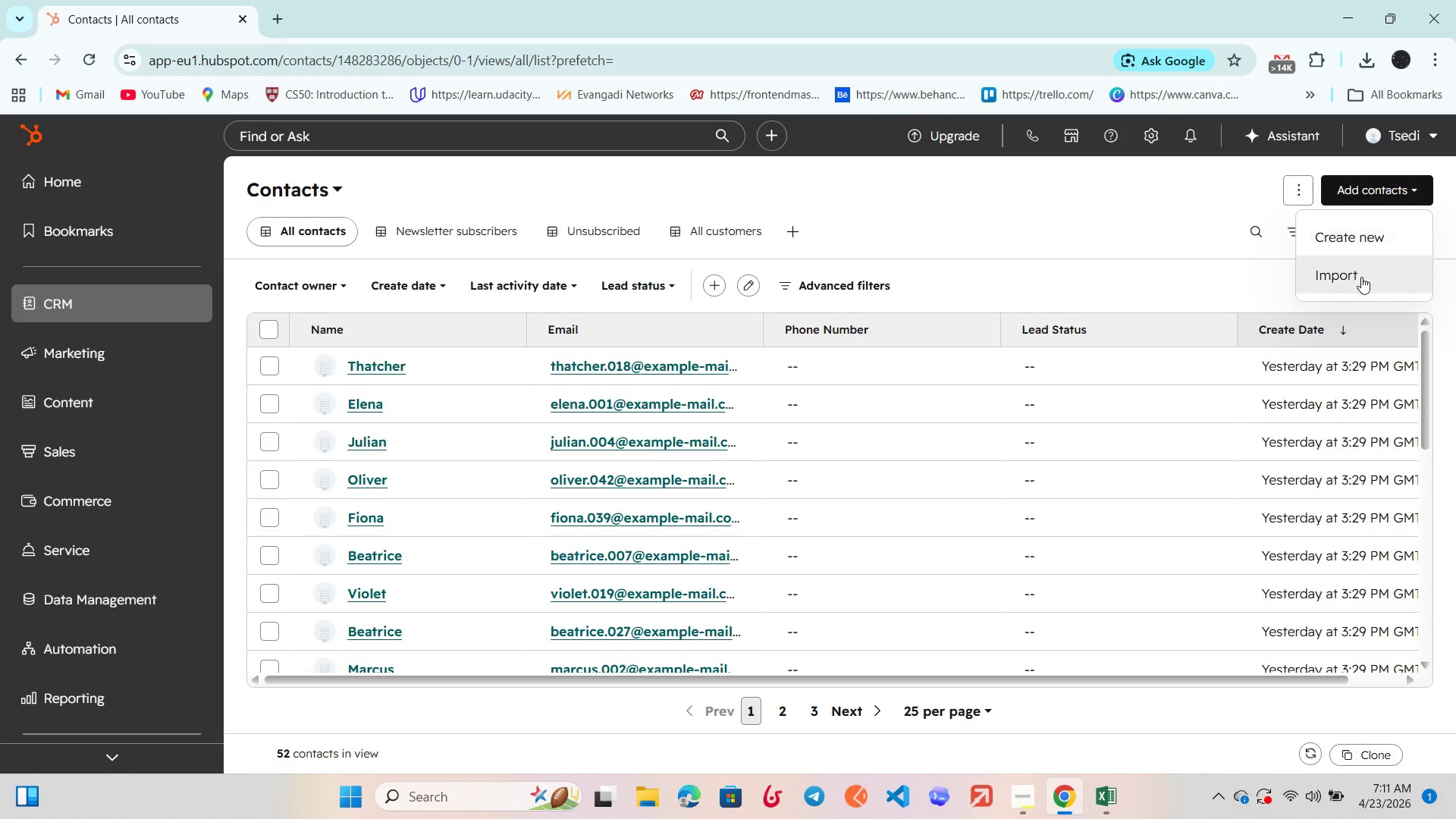 
left_click([1361, 277])
 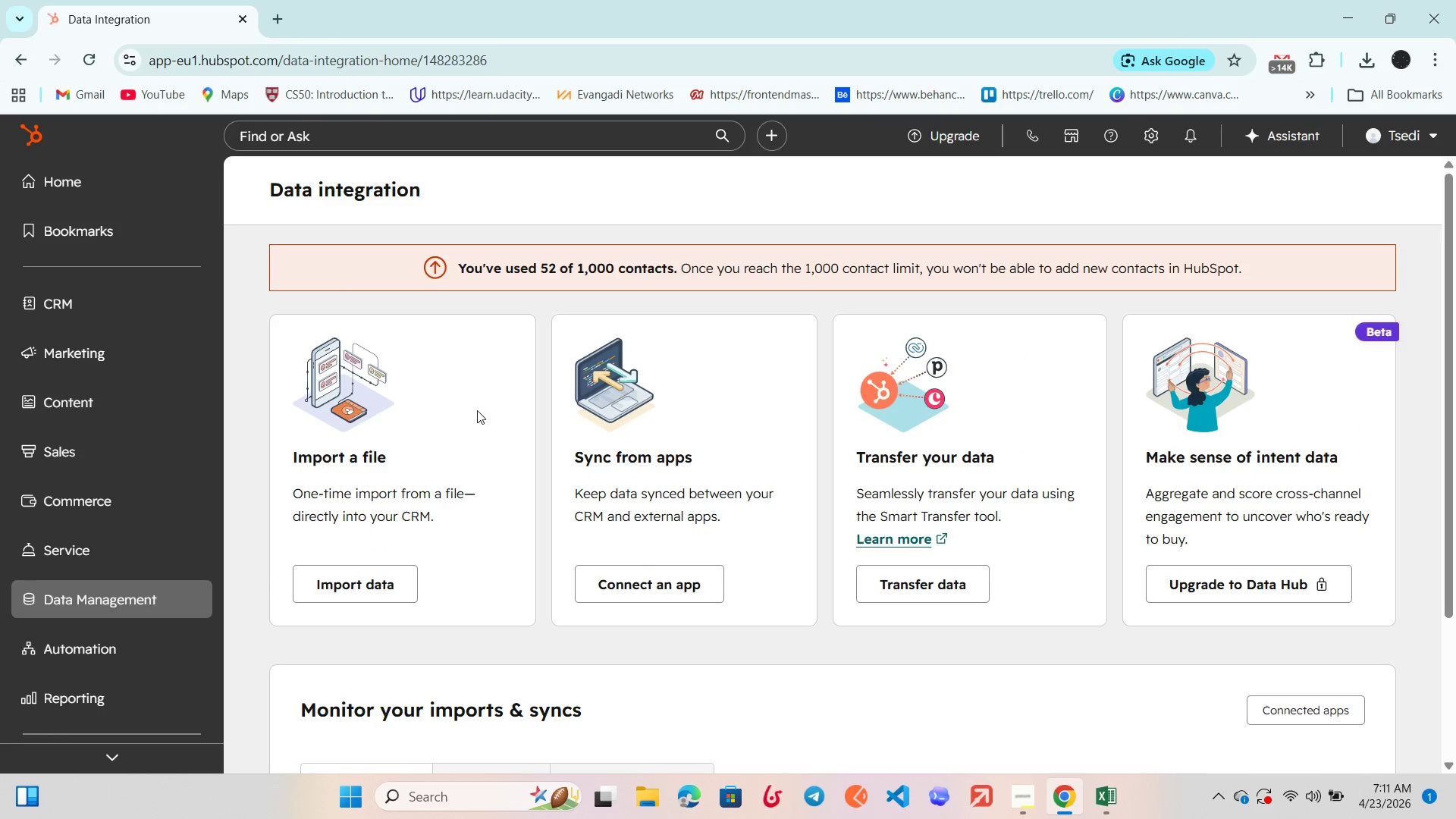 
left_click([381, 592])
 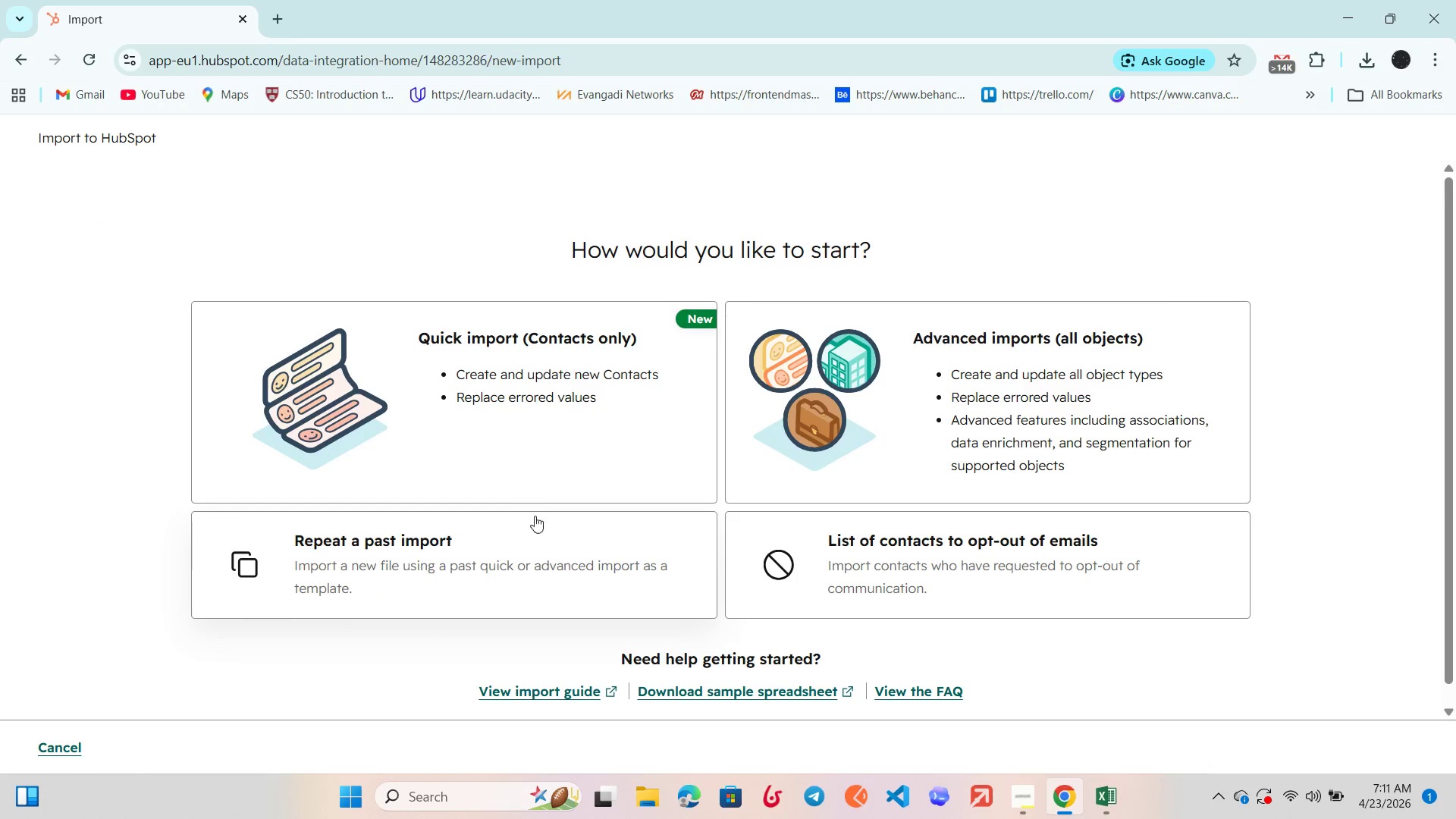 
left_click([541, 463])
 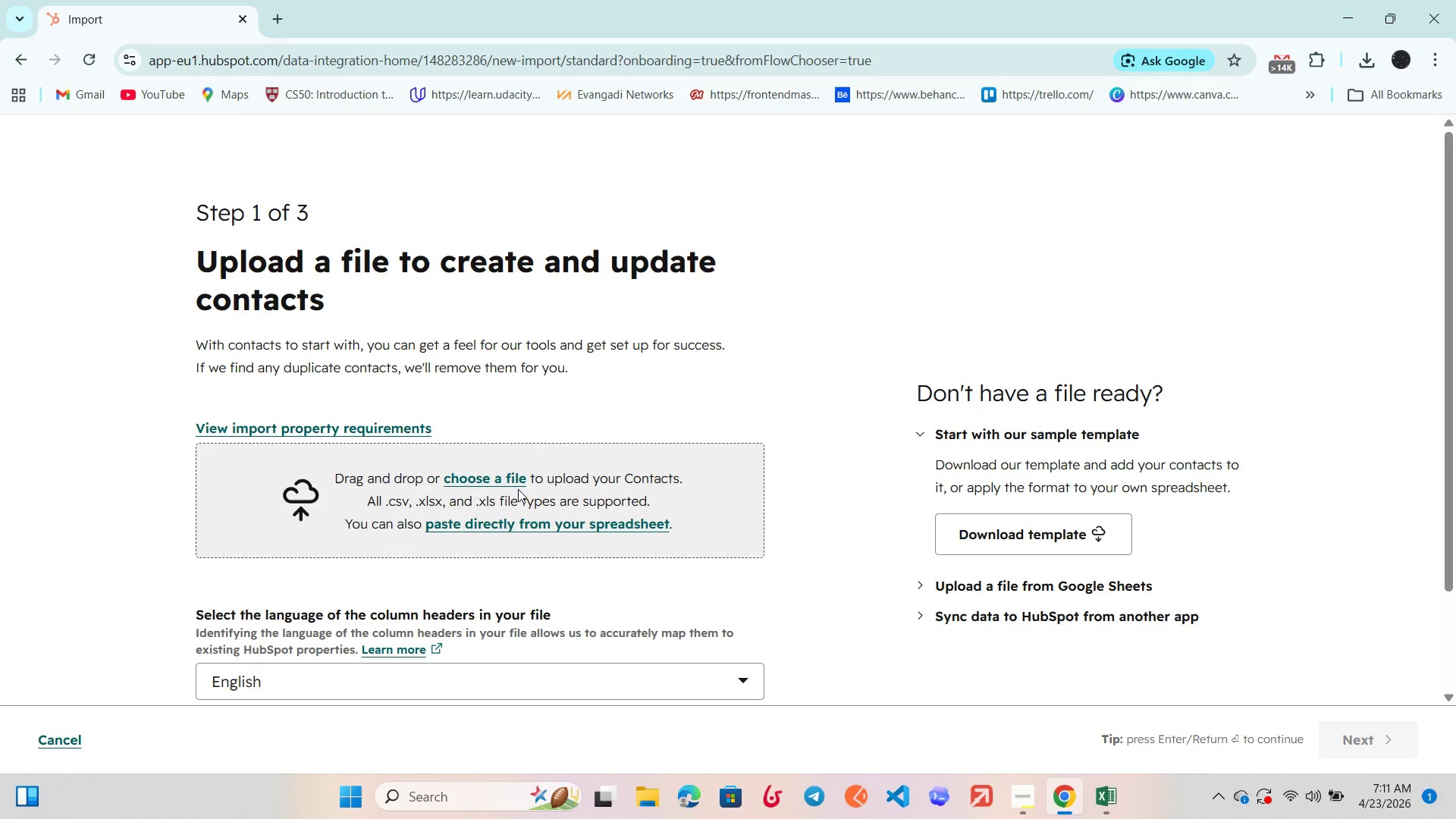 
left_click([508, 485])
 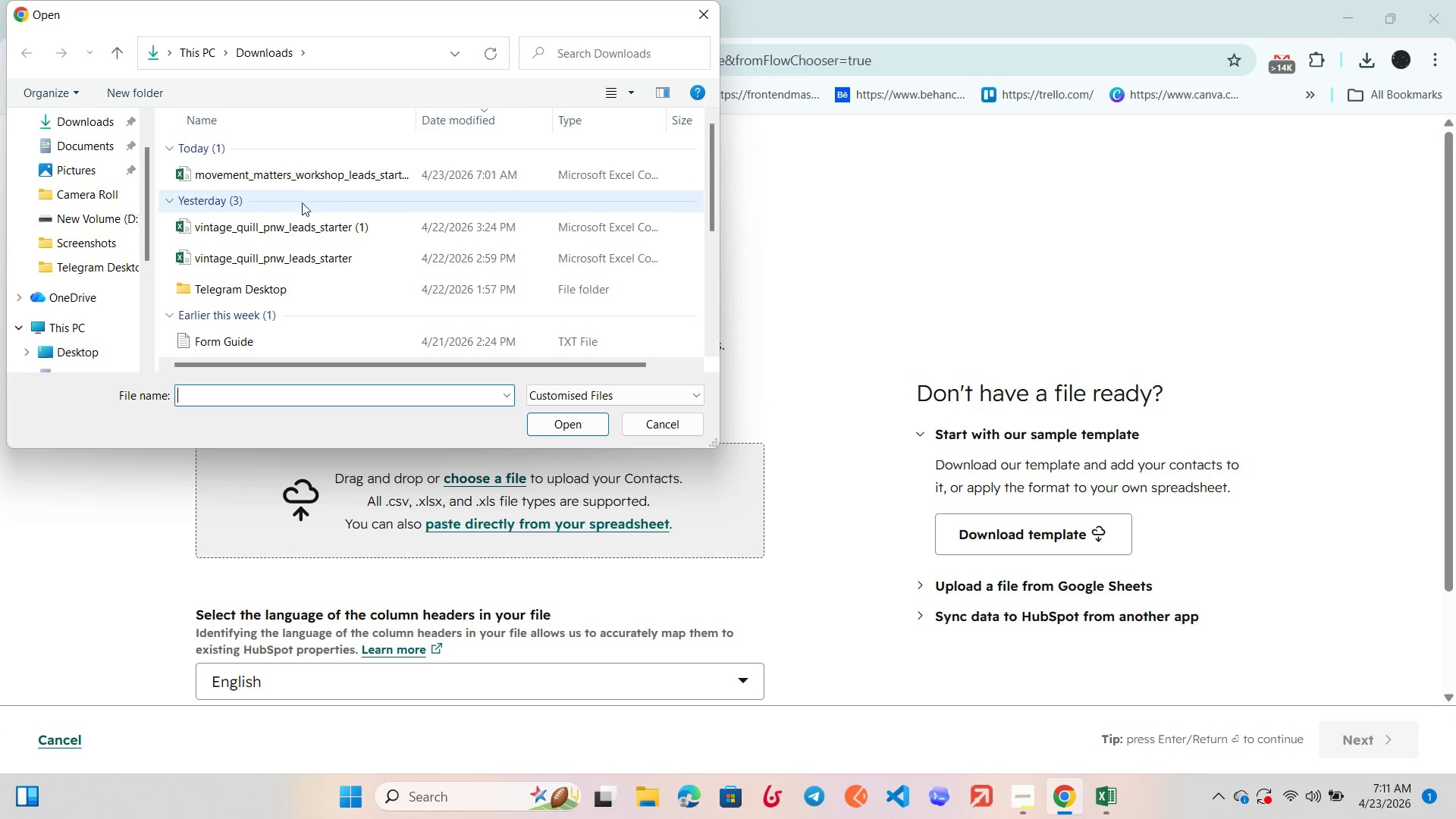 
left_click([328, 185])
 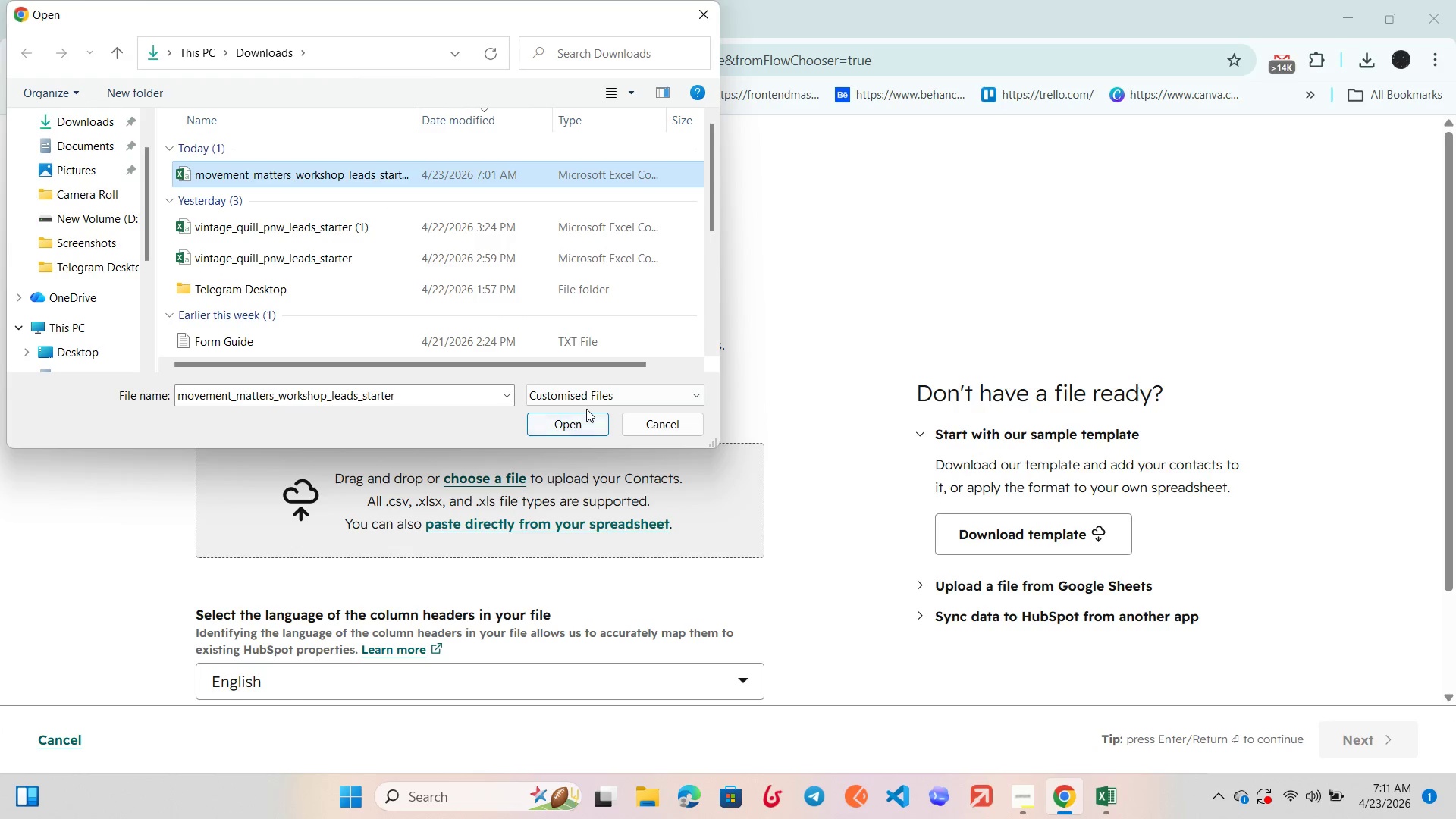 
left_click([581, 419])
 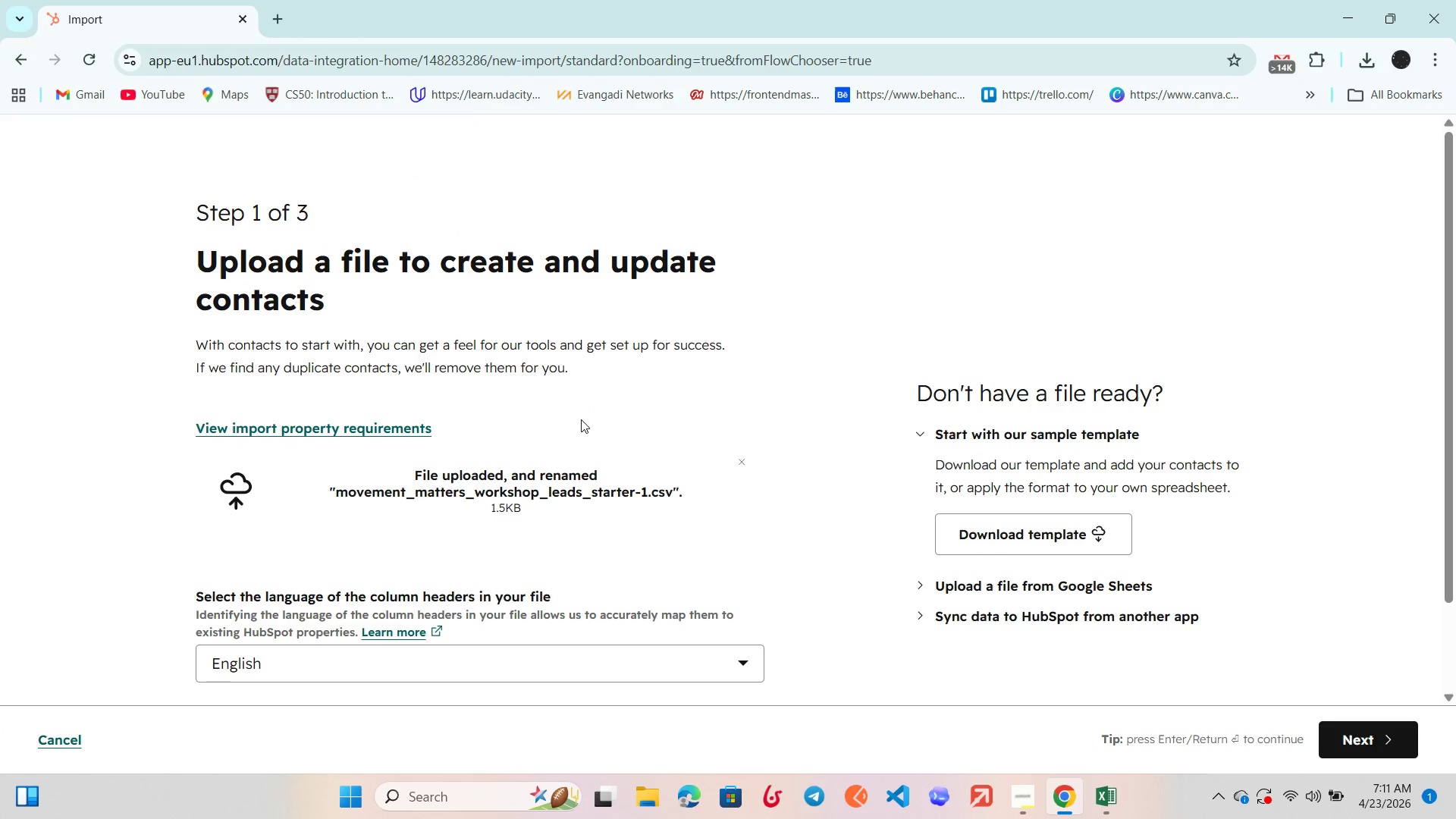 
scroll: coordinate [581, 419], scroll_direction: down, amount: 2.0
 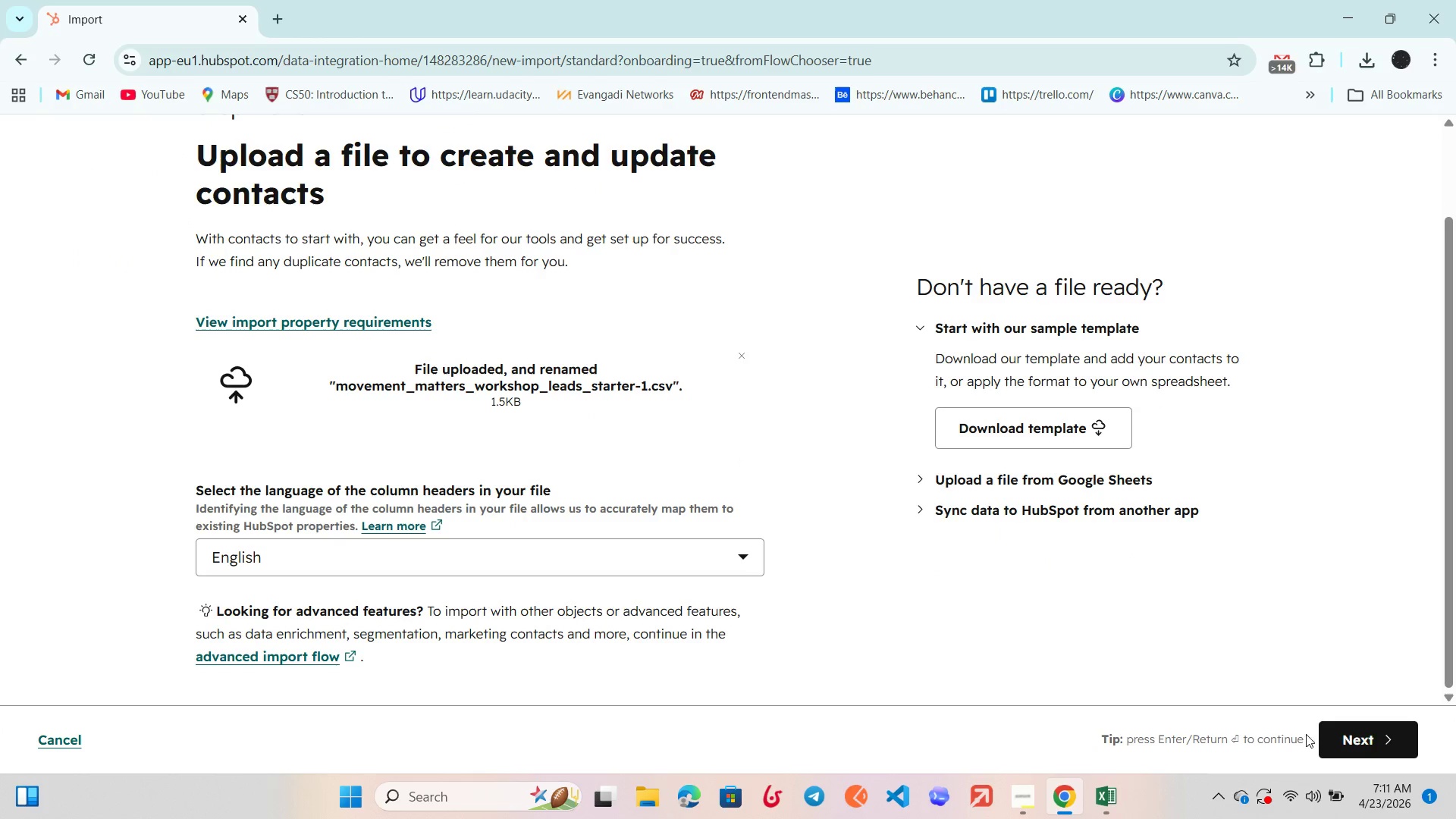 
left_click([1341, 727])
 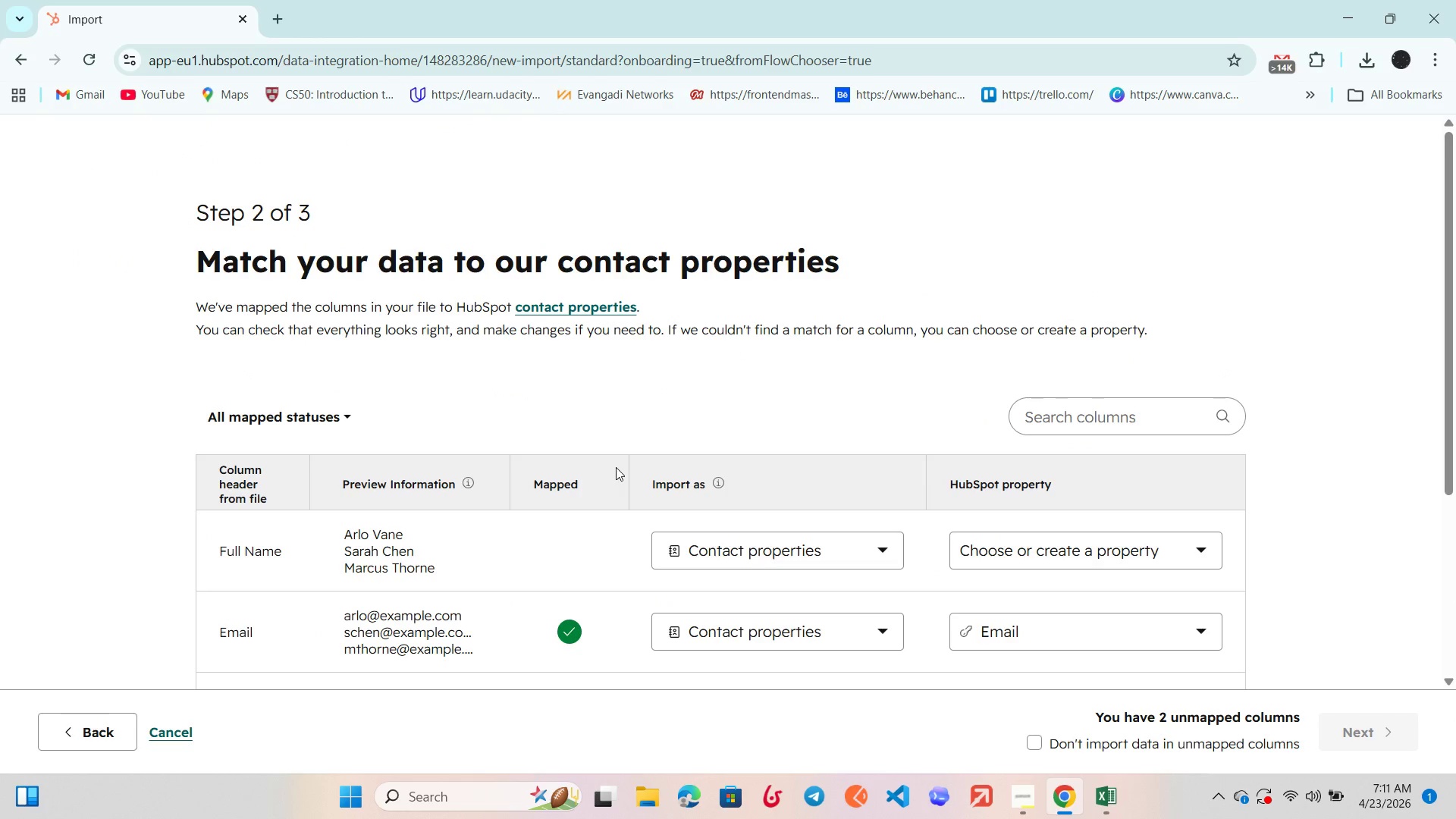 
scroll: coordinate [616, 467], scroll_direction: down, amount: 4.0
 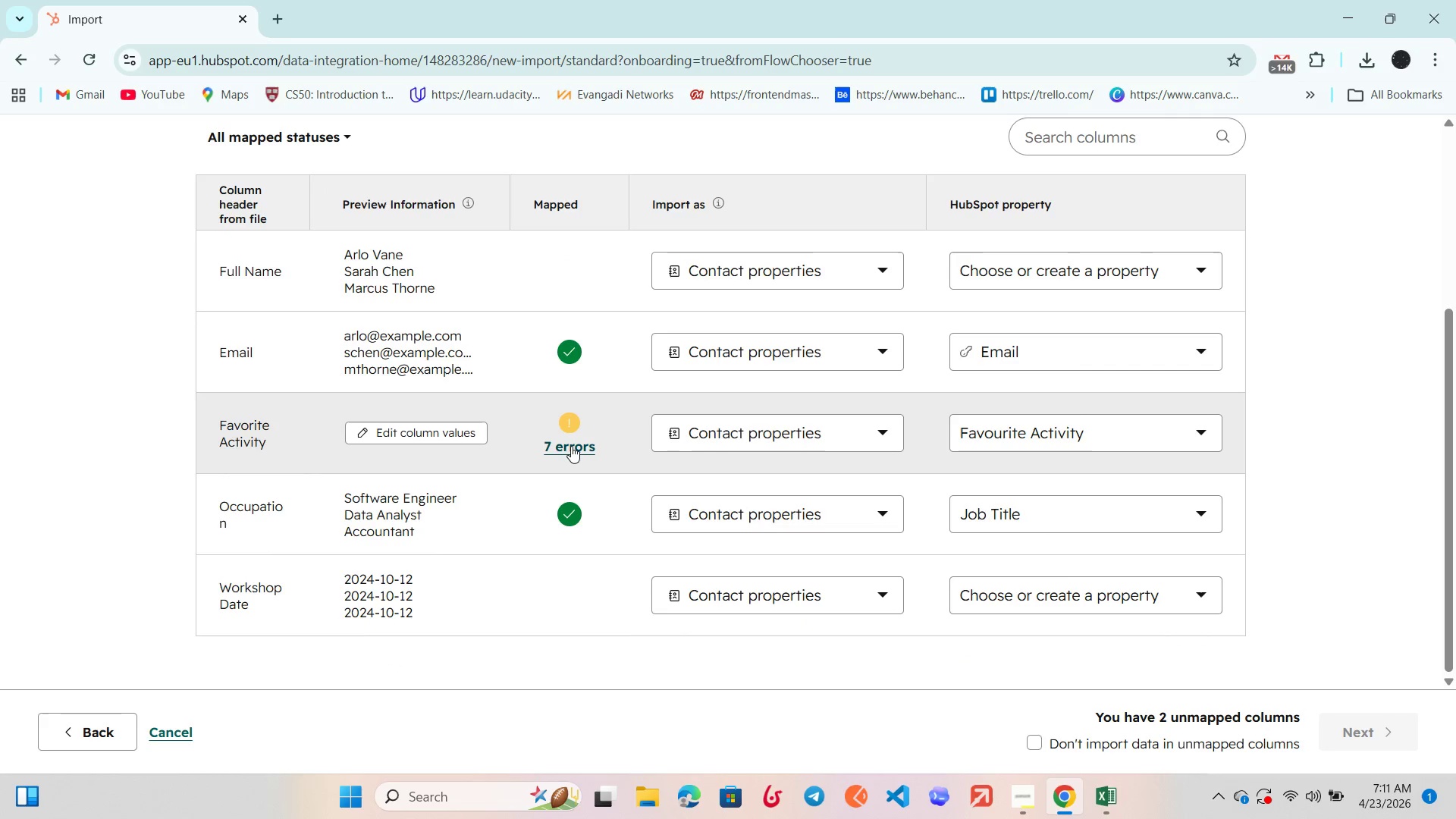 
left_click([568, 452])
 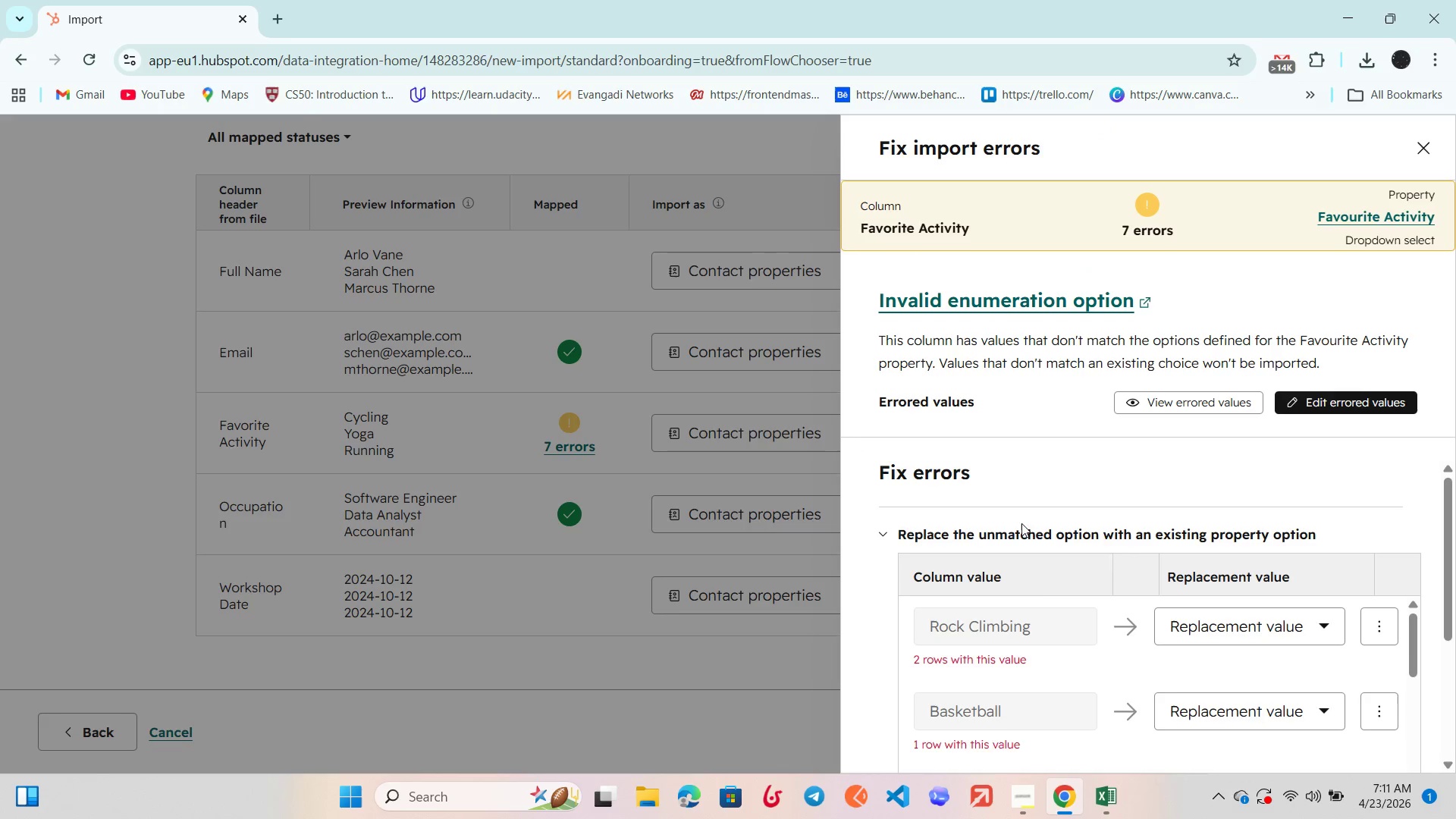 
scroll: coordinate [1042, 577], scroll_direction: down, amount: 3.0
 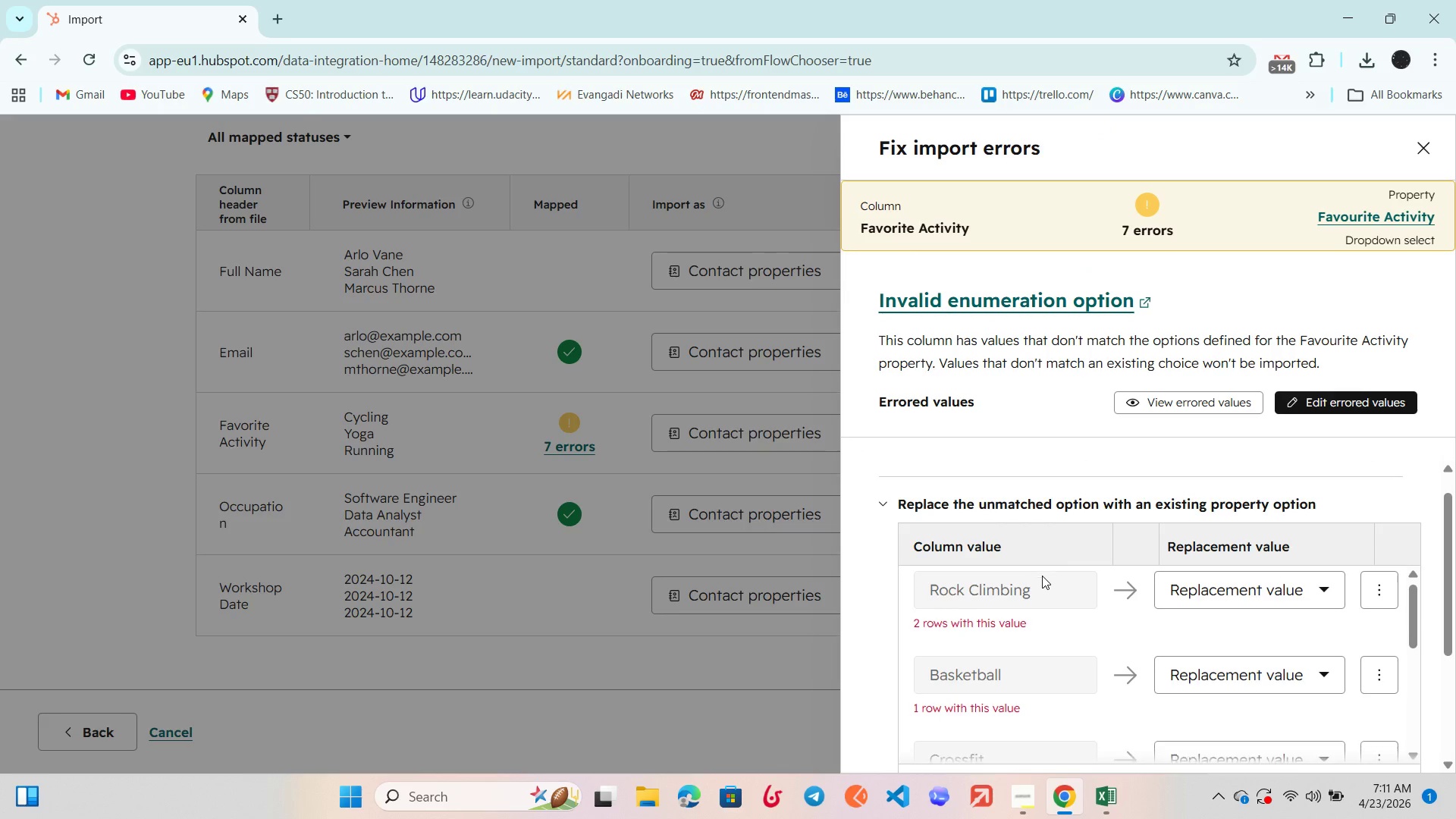 
scroll: coordinate [1042, 575], scroll_direction: none, amount: 0.0
 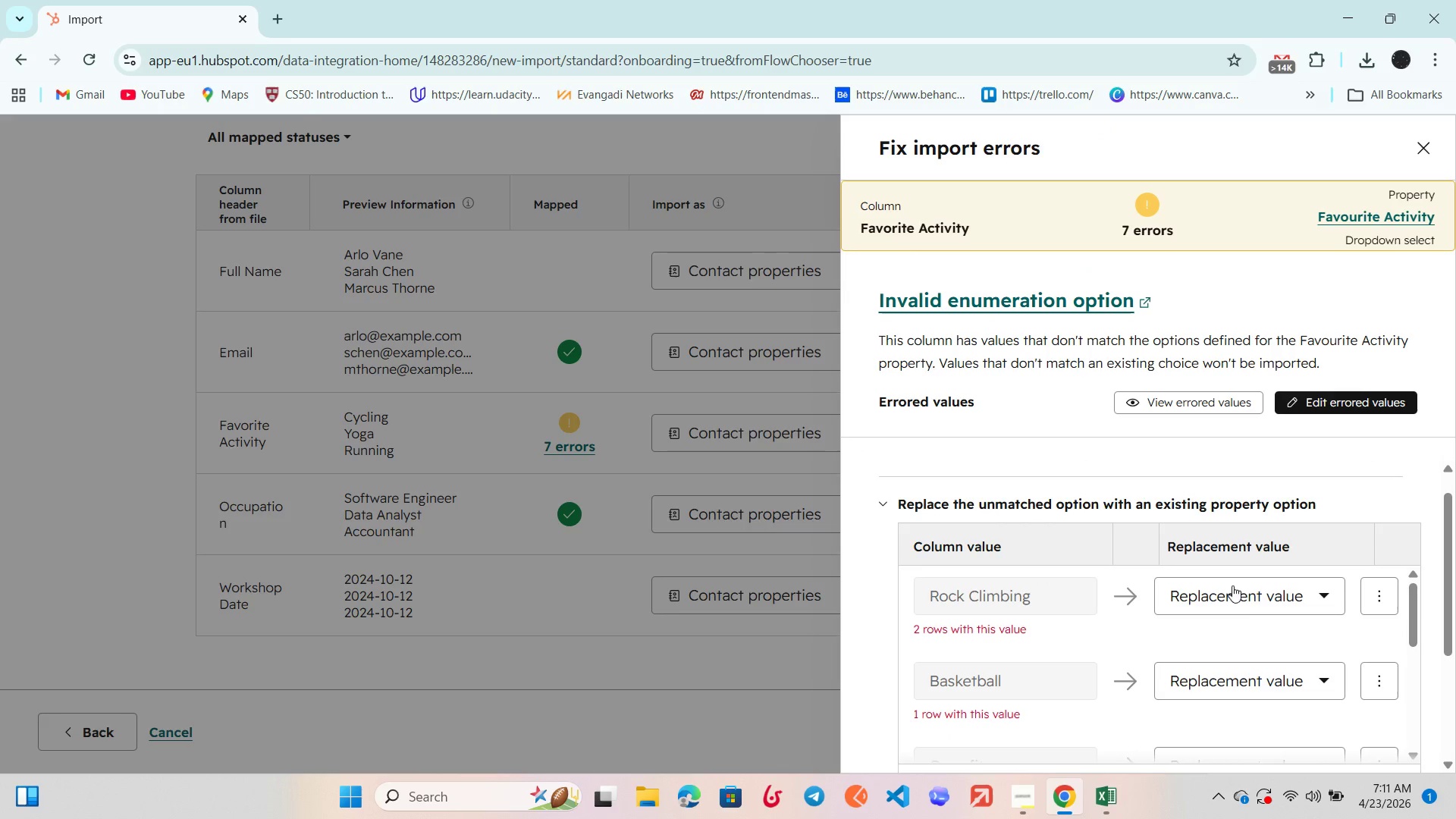 
left_click([1235, 596])
 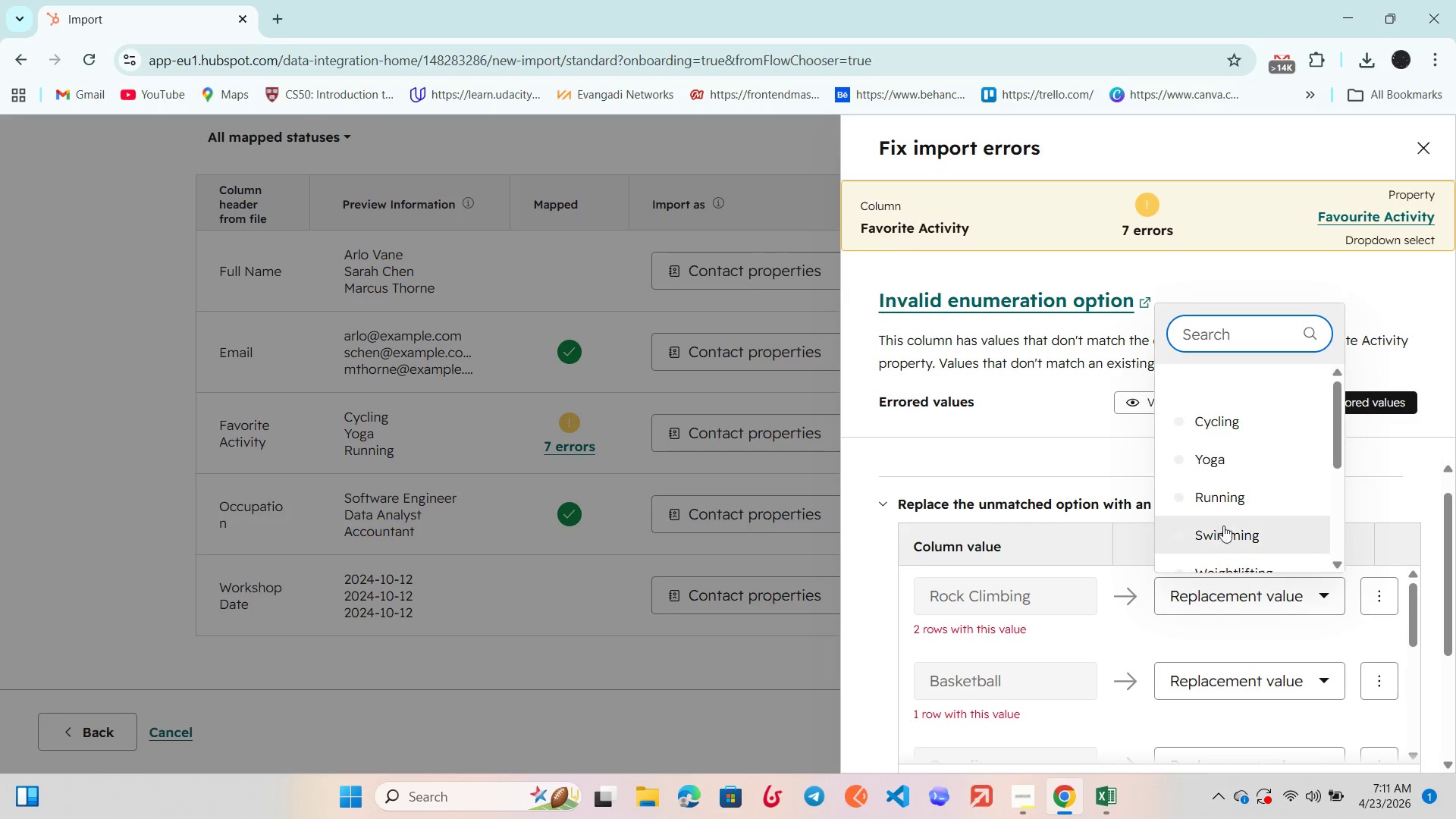 
scroll: coordinate [1222, 516], scroll_direction: down, amount: 5.0
 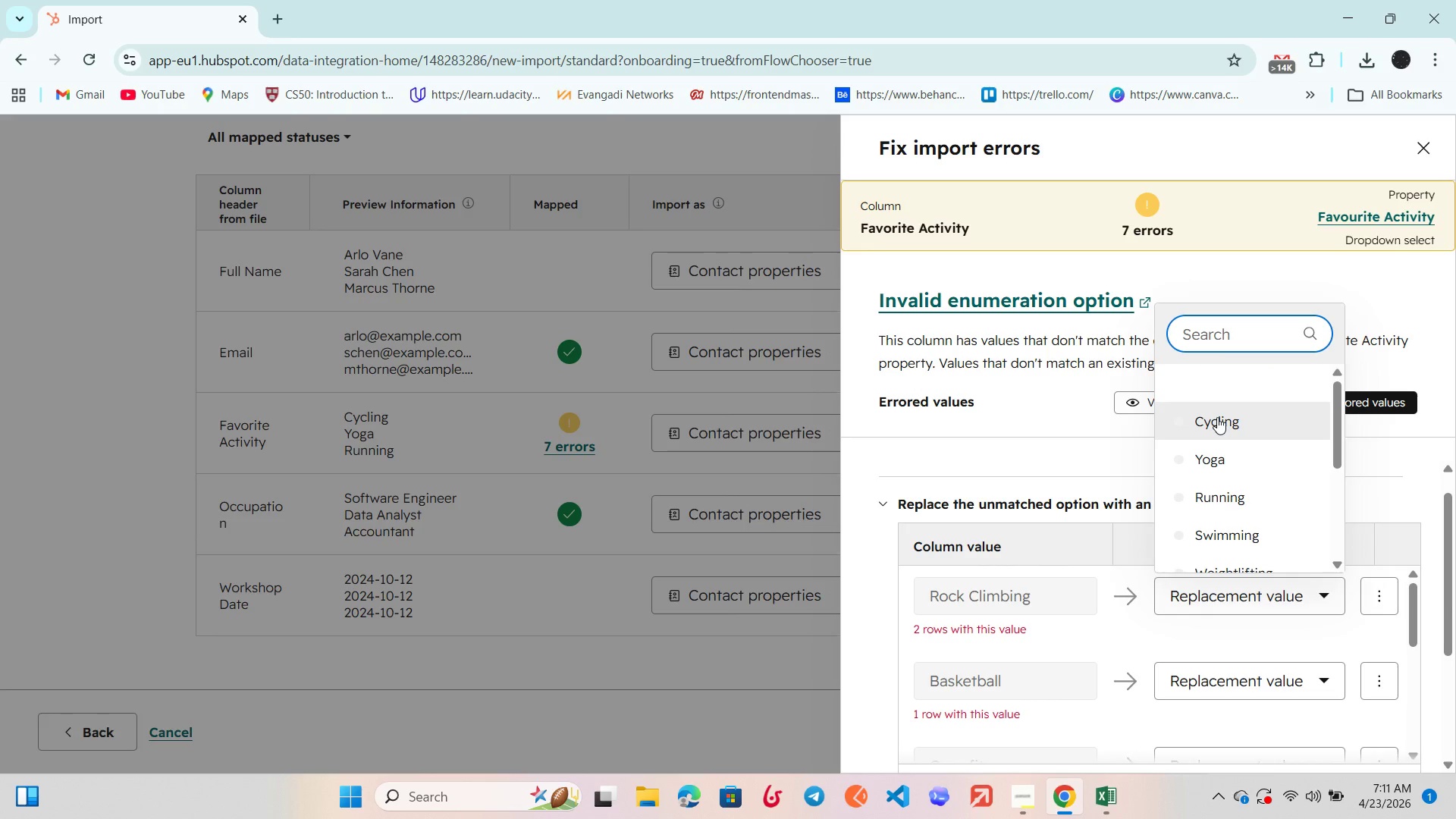 
scroll: coordinate [1047, 566], scroll_direction: up, amount: 4.0
 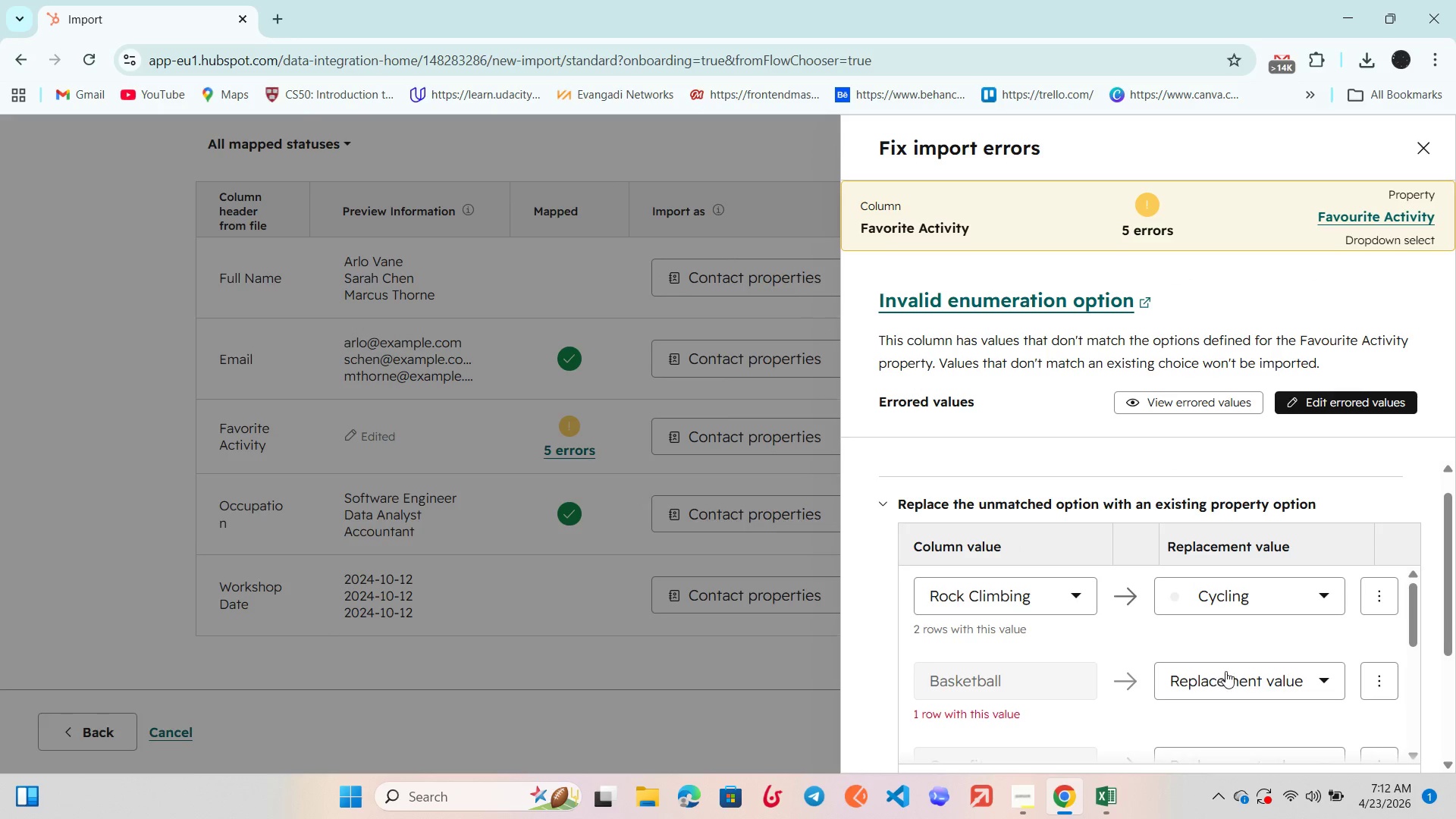 
left_click([1228, 672])
 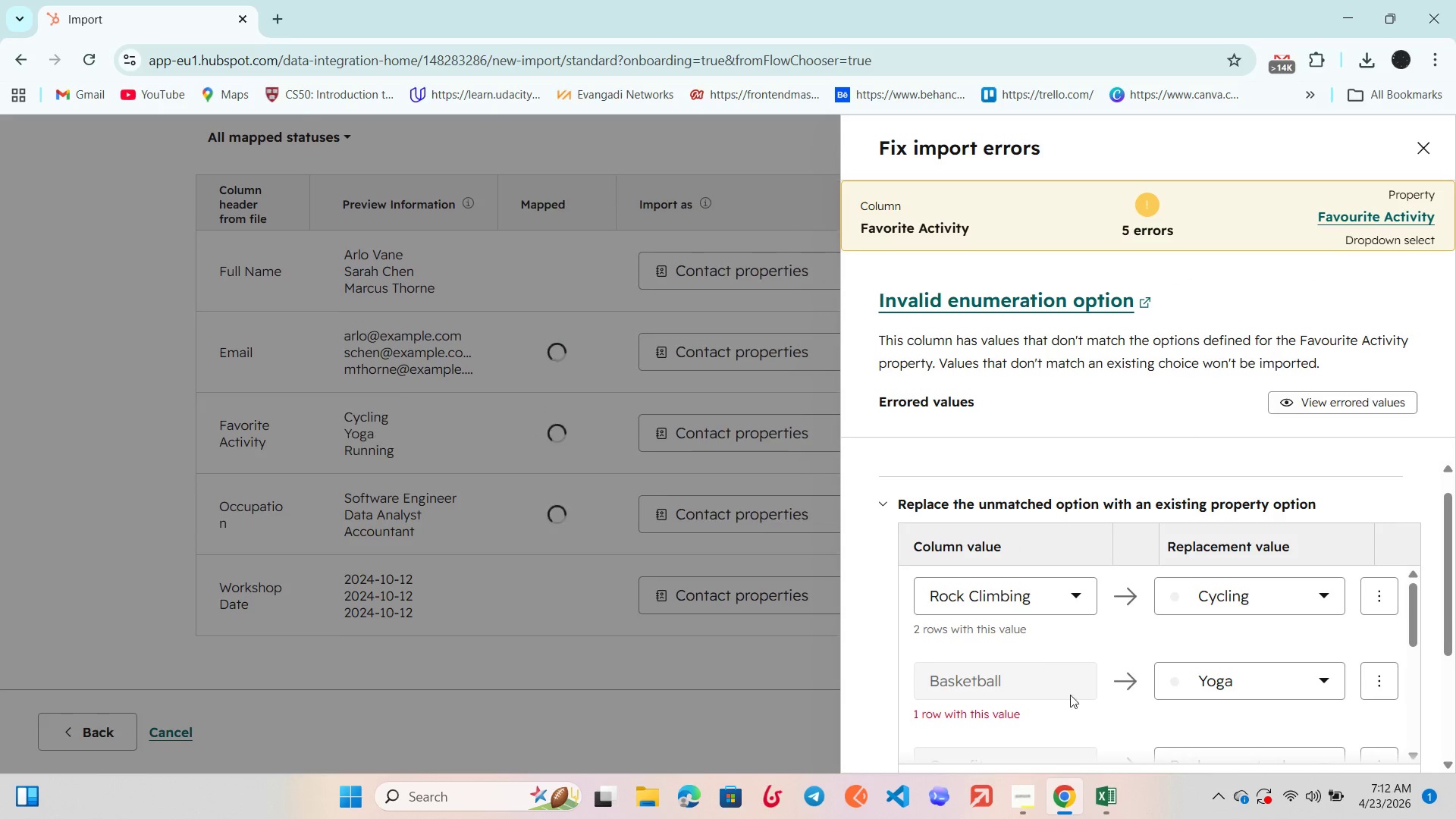 
scroll: coordinate [1191, 623], scroll_direction: down, amount: 2.0
 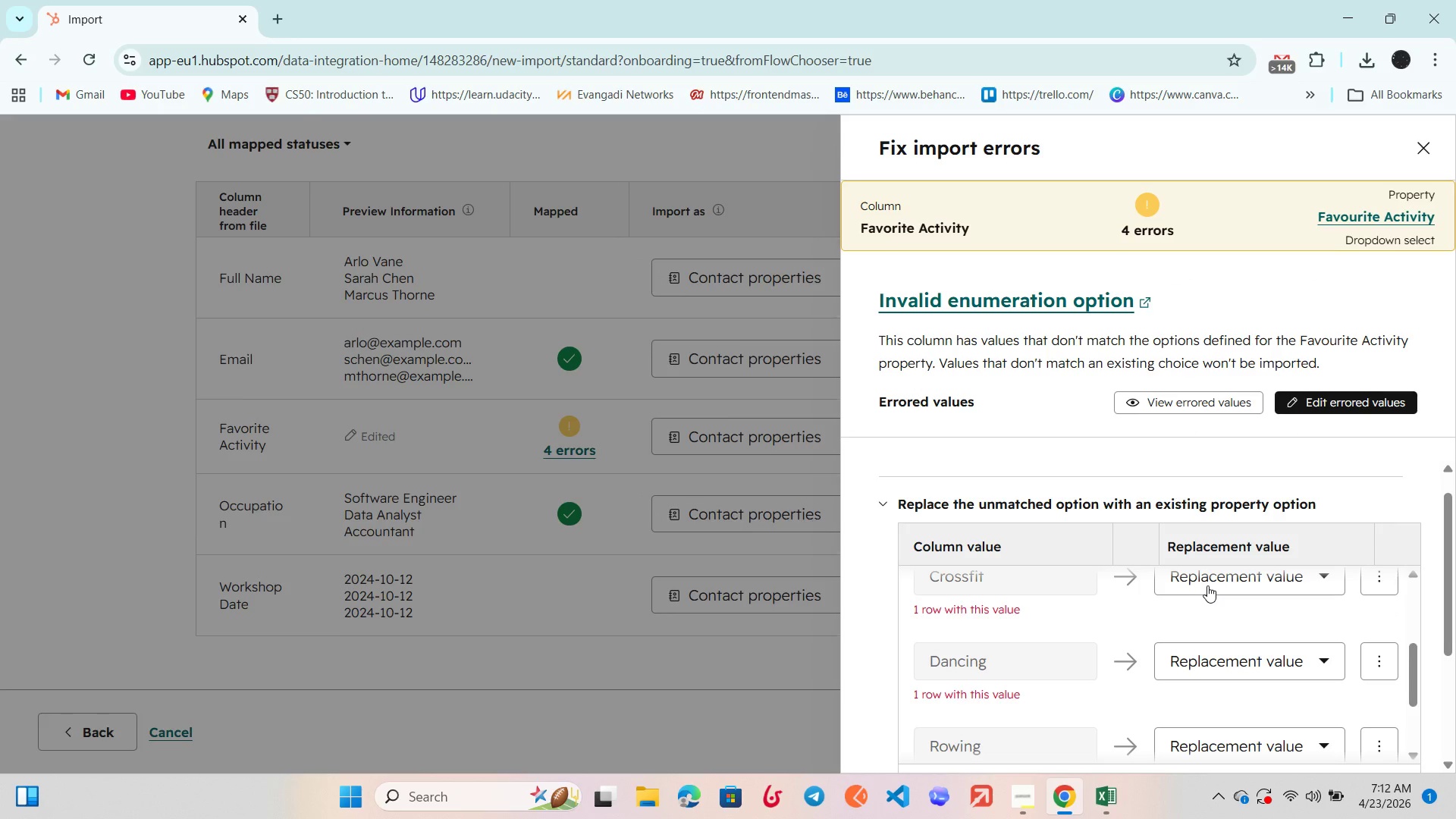 
left_click([1207, 585])
 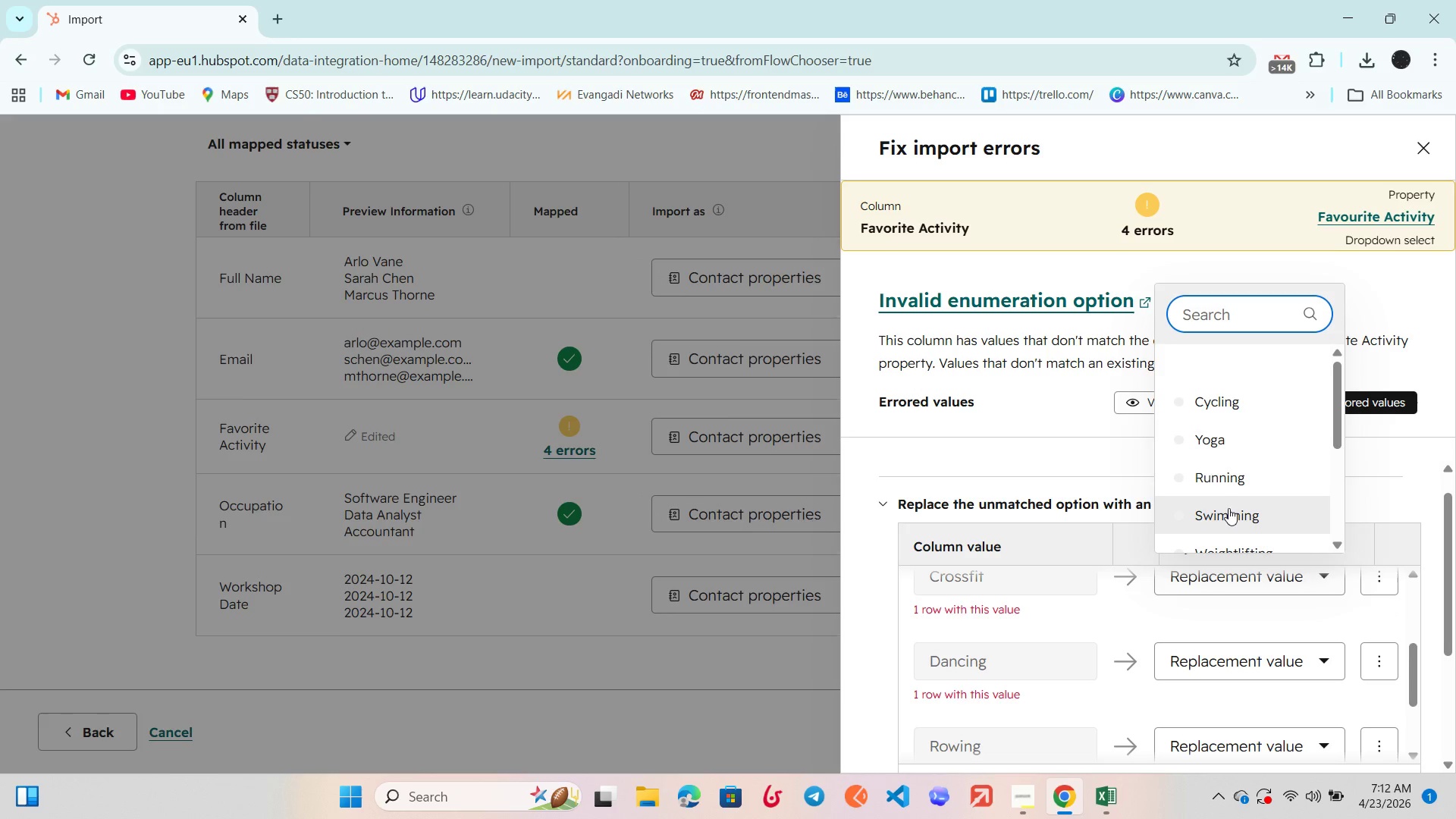 
left_click([1228, 522])
 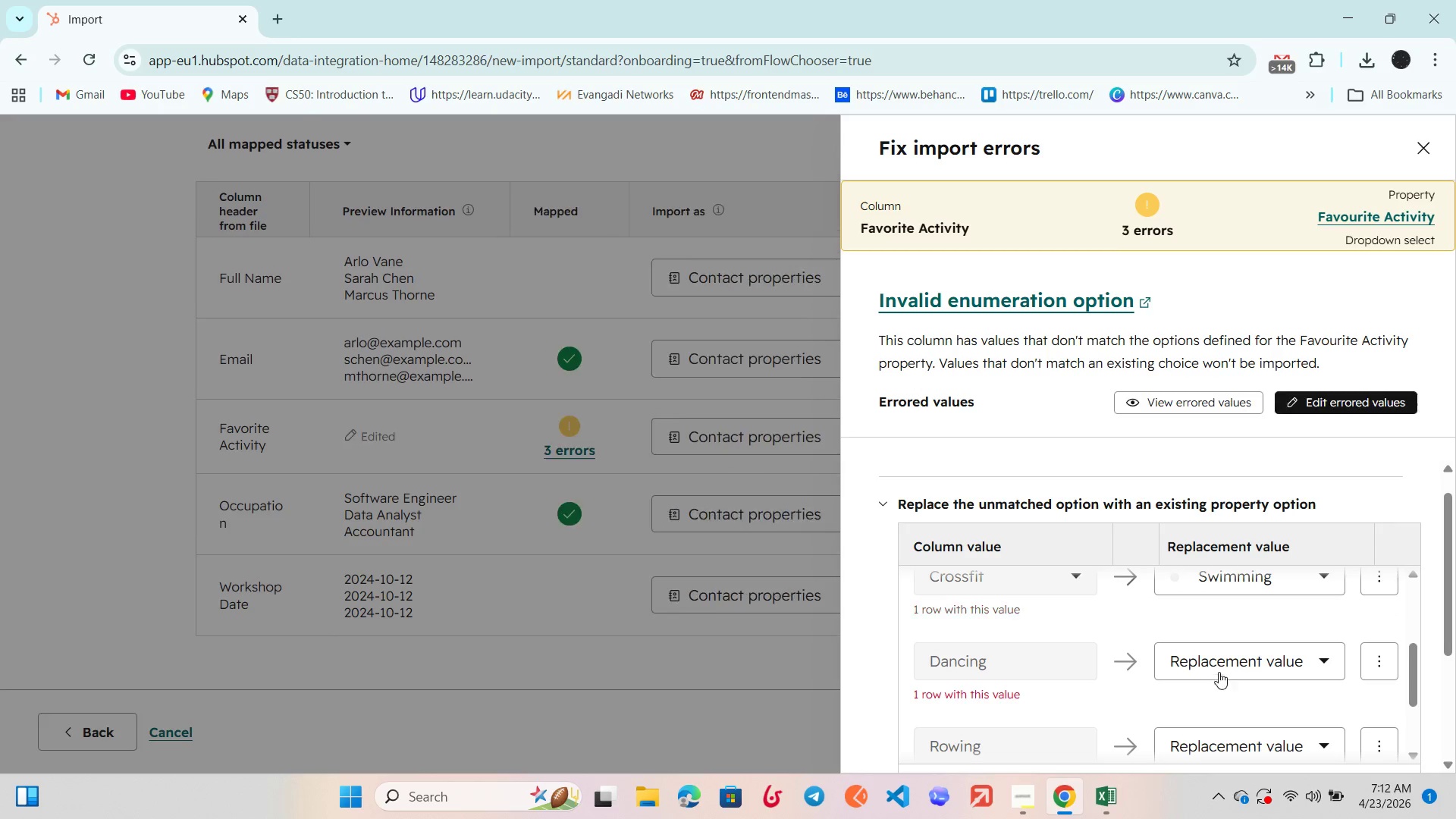 
left_click([1219, 671])
 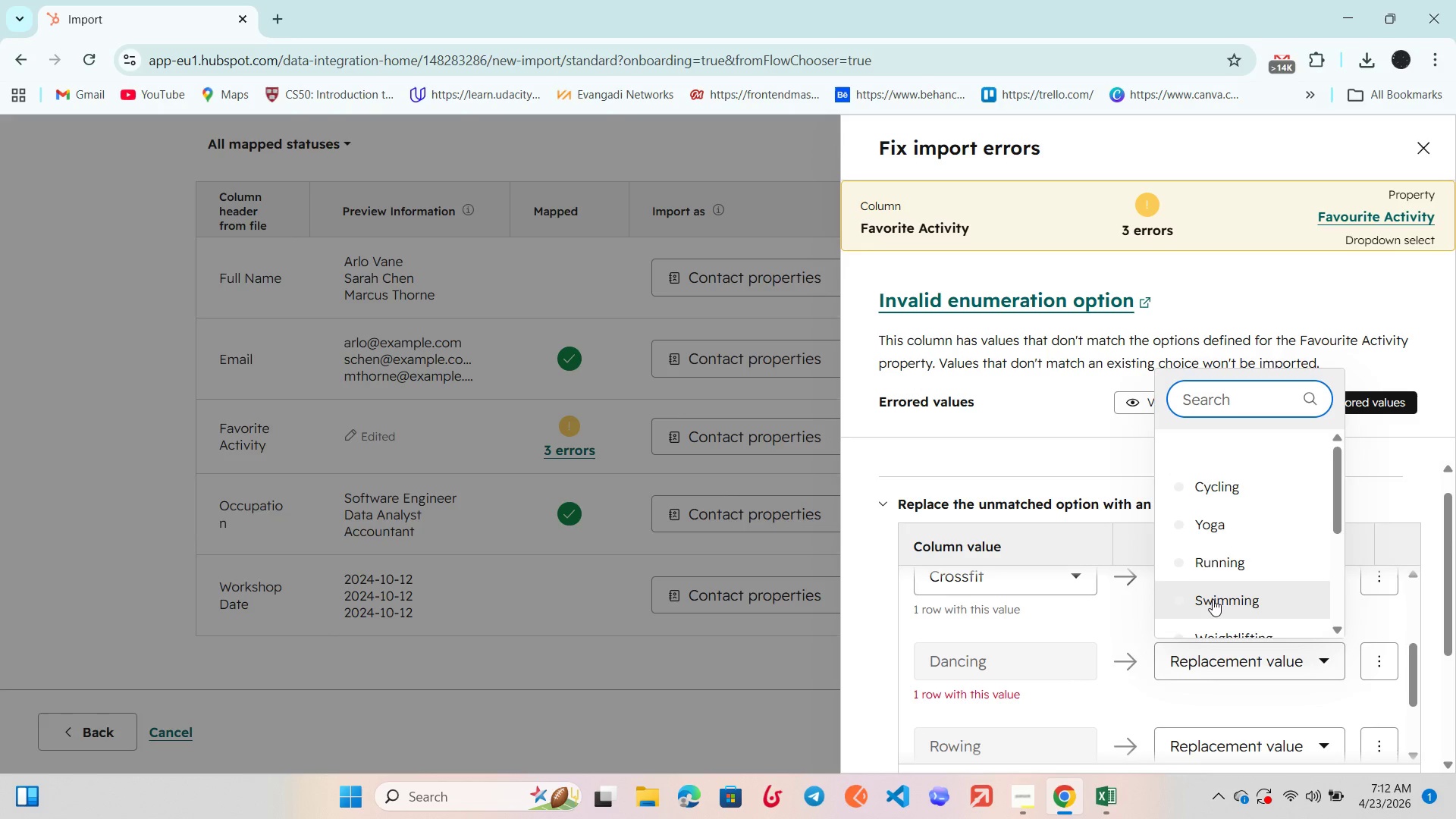 
scroll: coordinate [1213, 597], scroll_direction: down, amount: 1.0
 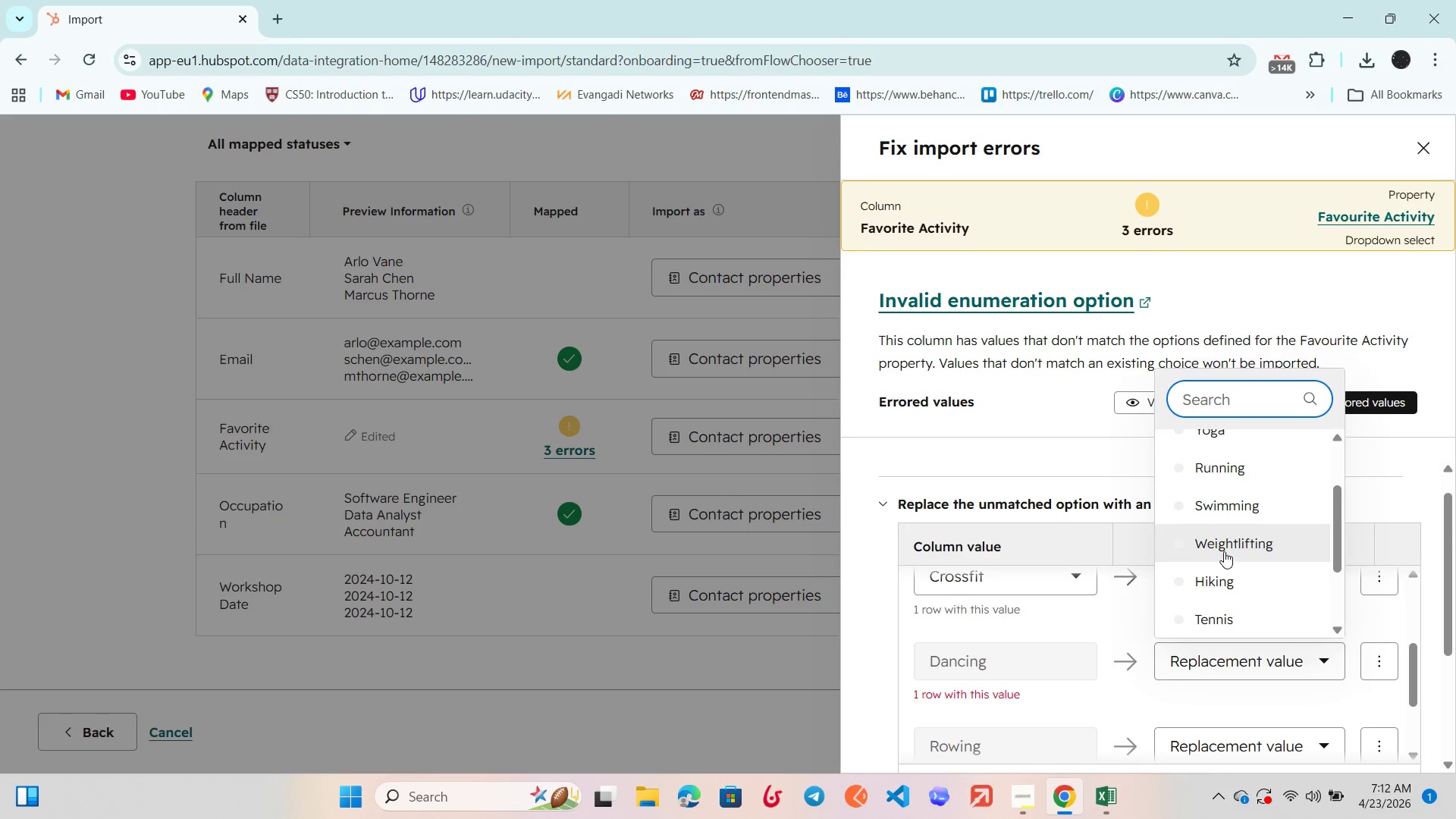 
left_click([1225, 551])
 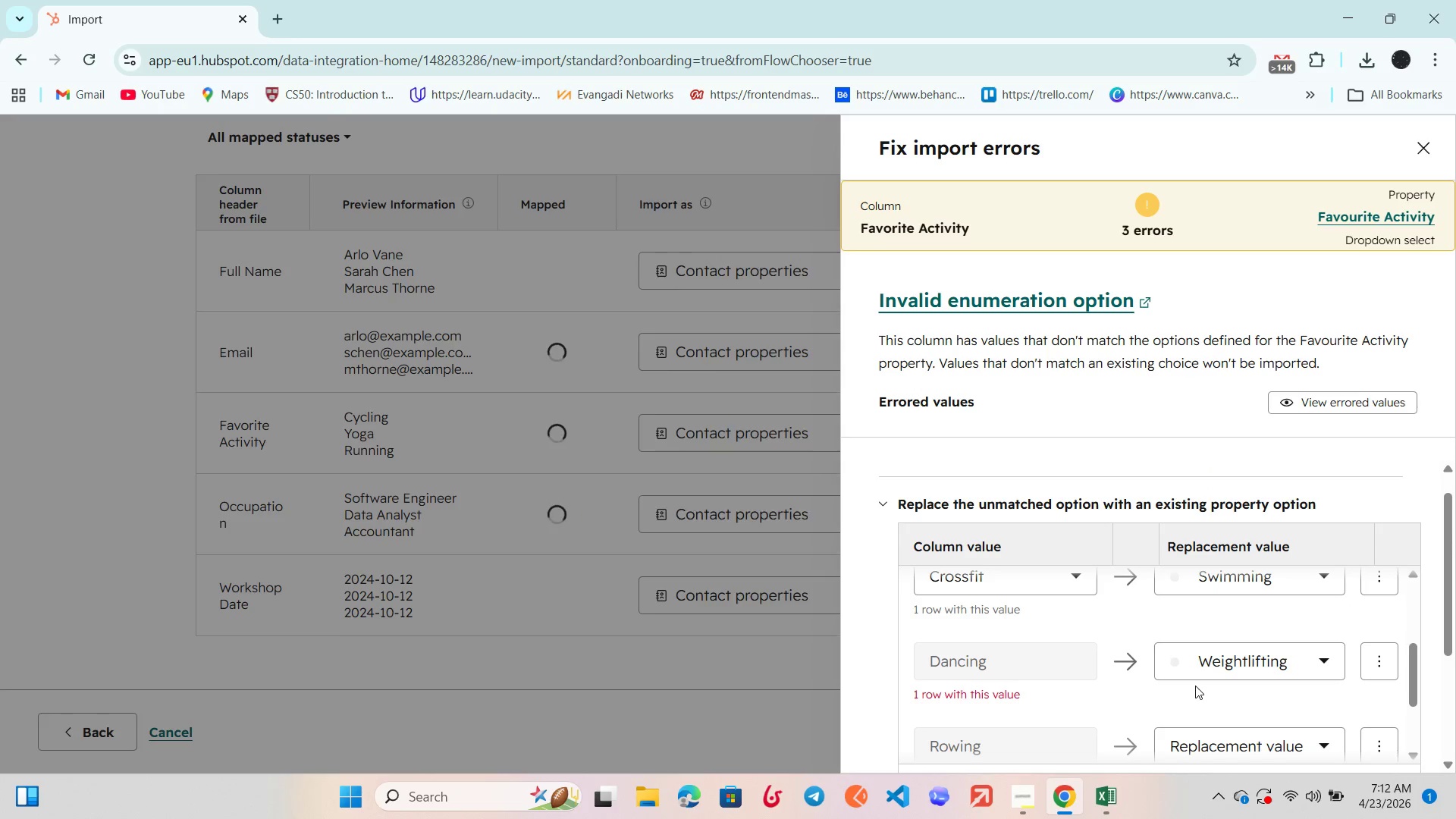 
scroll: coordinate [1195, 686], scroll_direction: down, amount: 1.0
 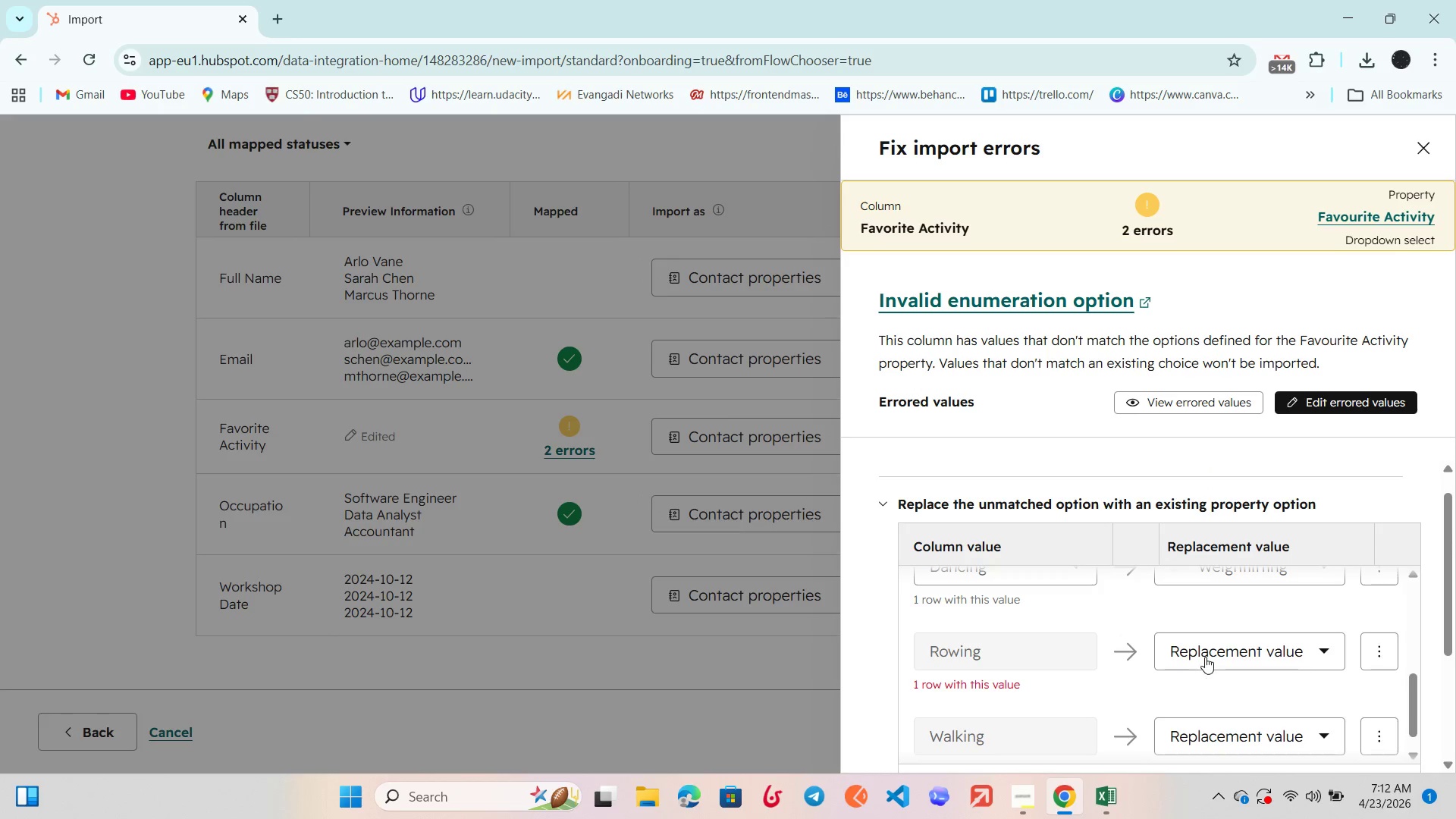 
left_click([1206, 657])
 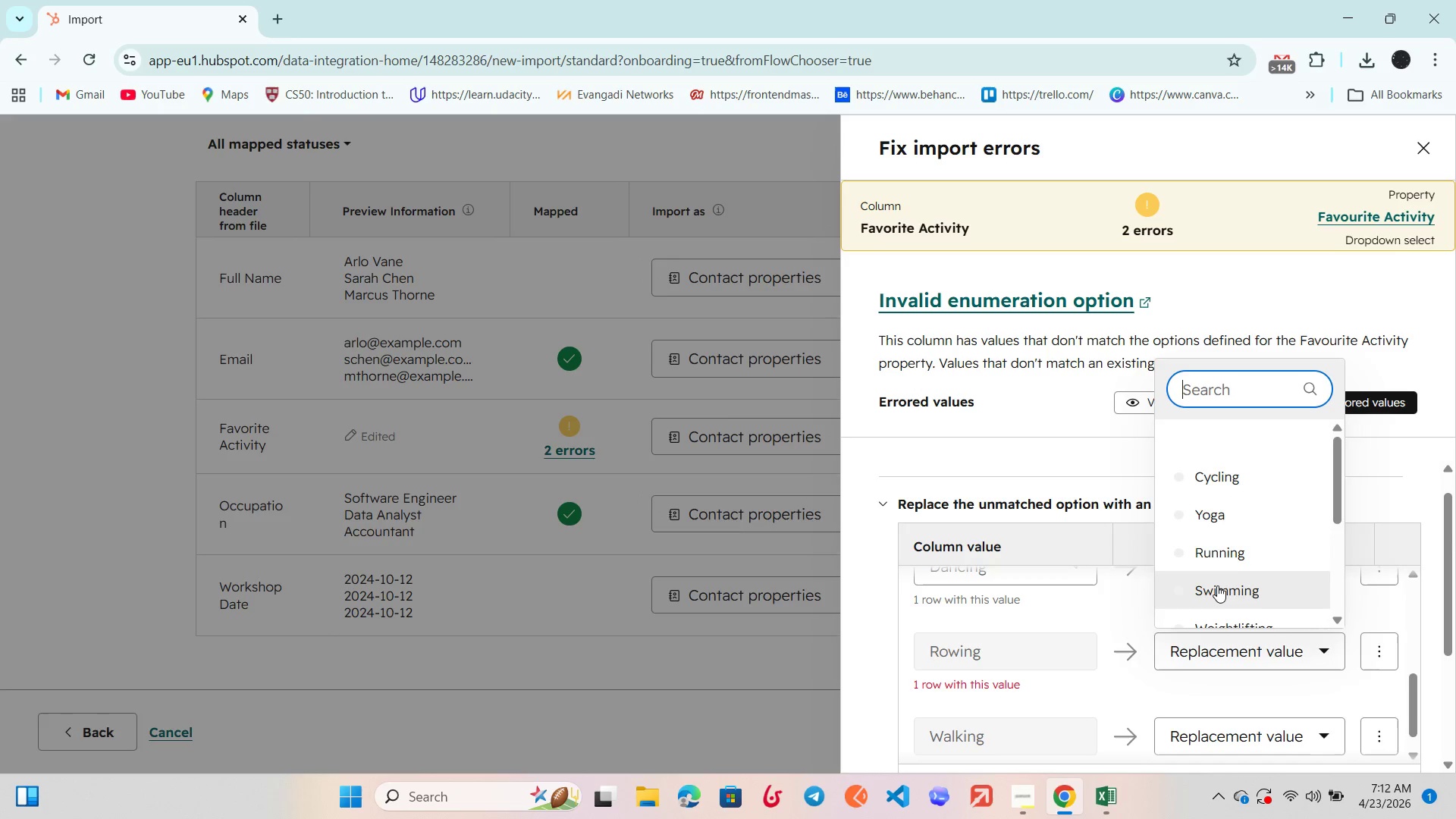 
scroll: coordinate [1217, 585], scroll_direction: down, amount: 2.0
 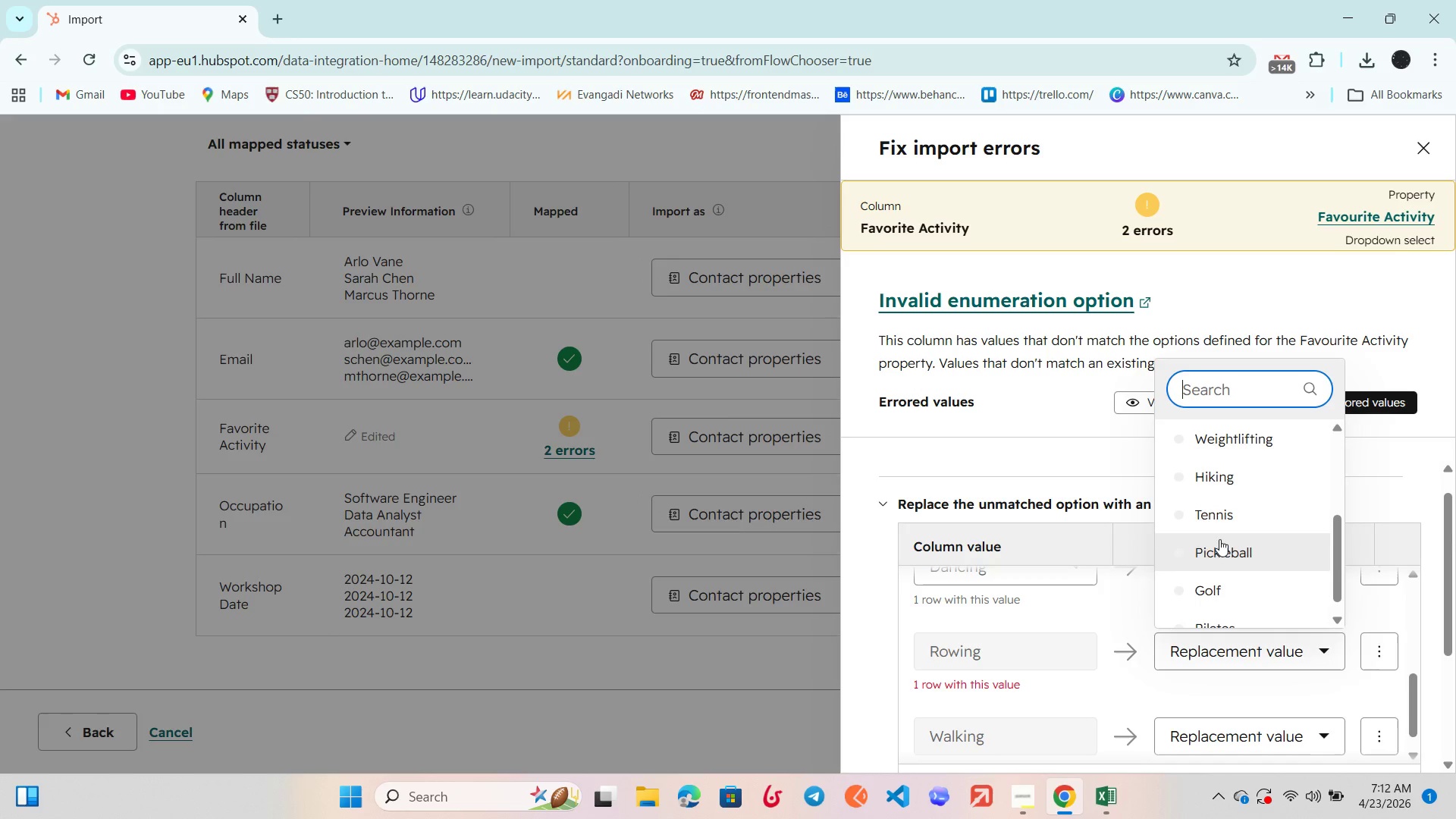 
scroll: coordinate [1219, 539], scroll_direction: up, amount: 1.0
 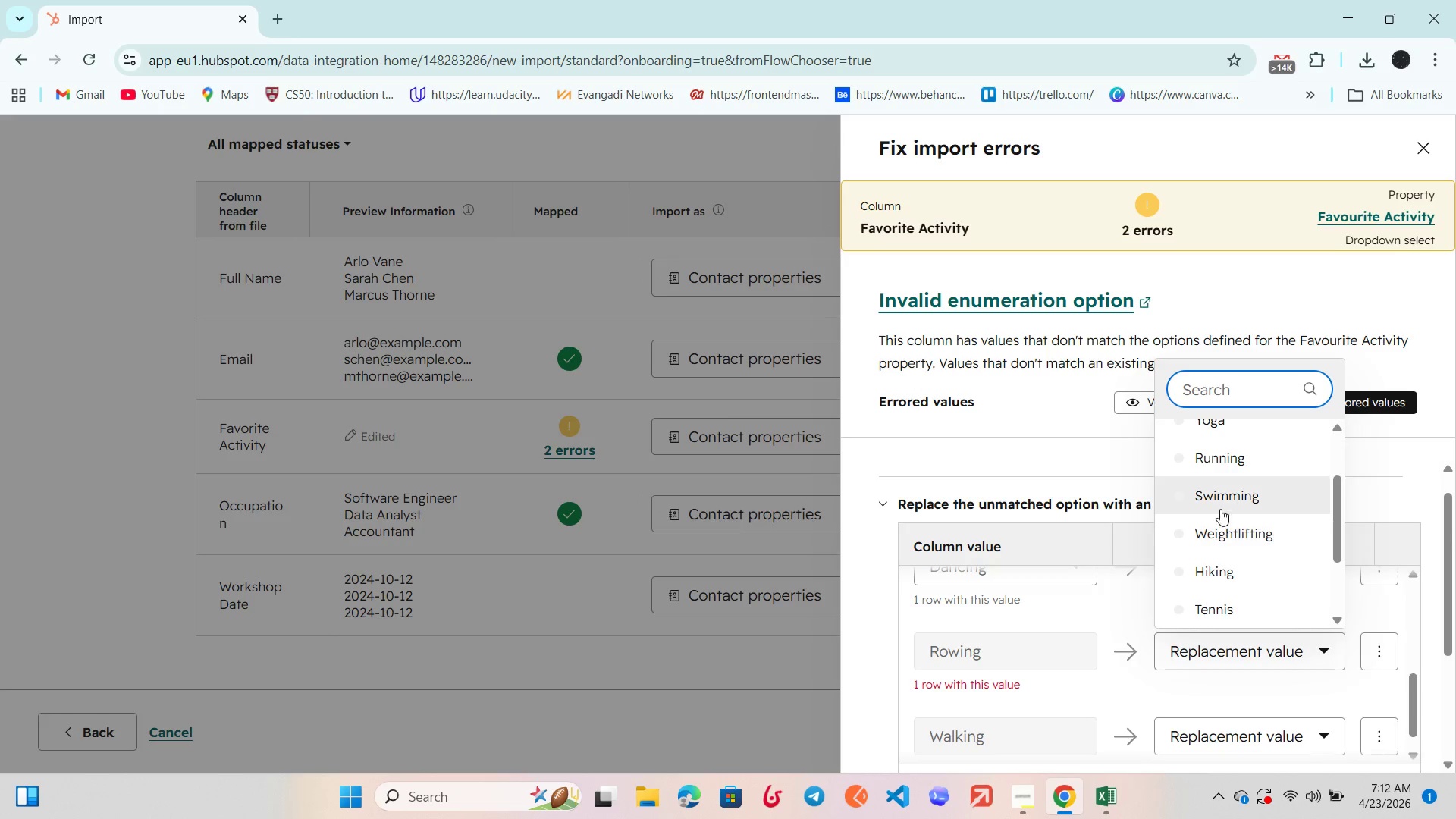 
left_click([1220, 502])
 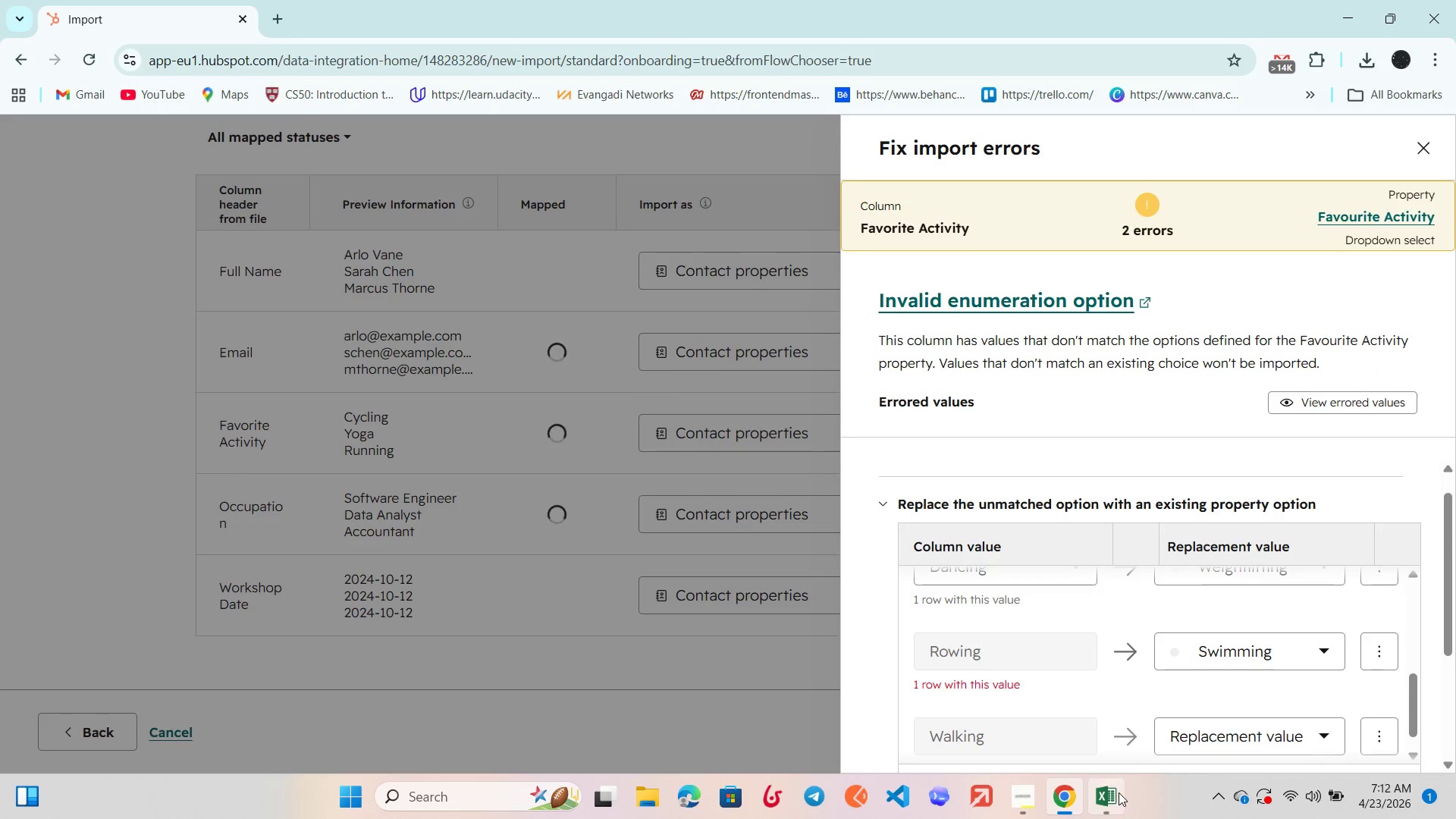 
scroll: coordinate [1132, 677], scroll_direction: down, amount: 3.0
 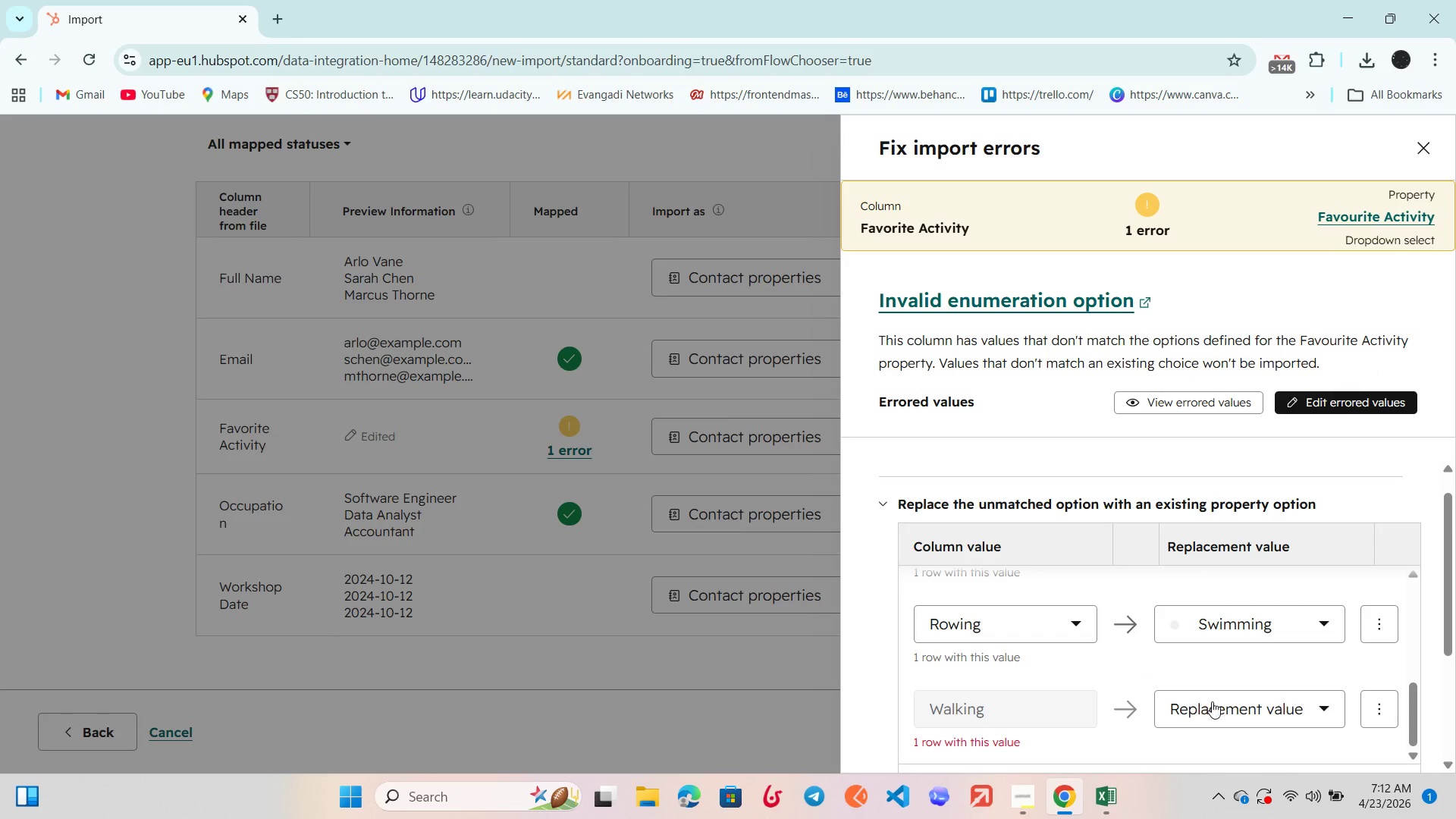 
left_click([1215, 702])
 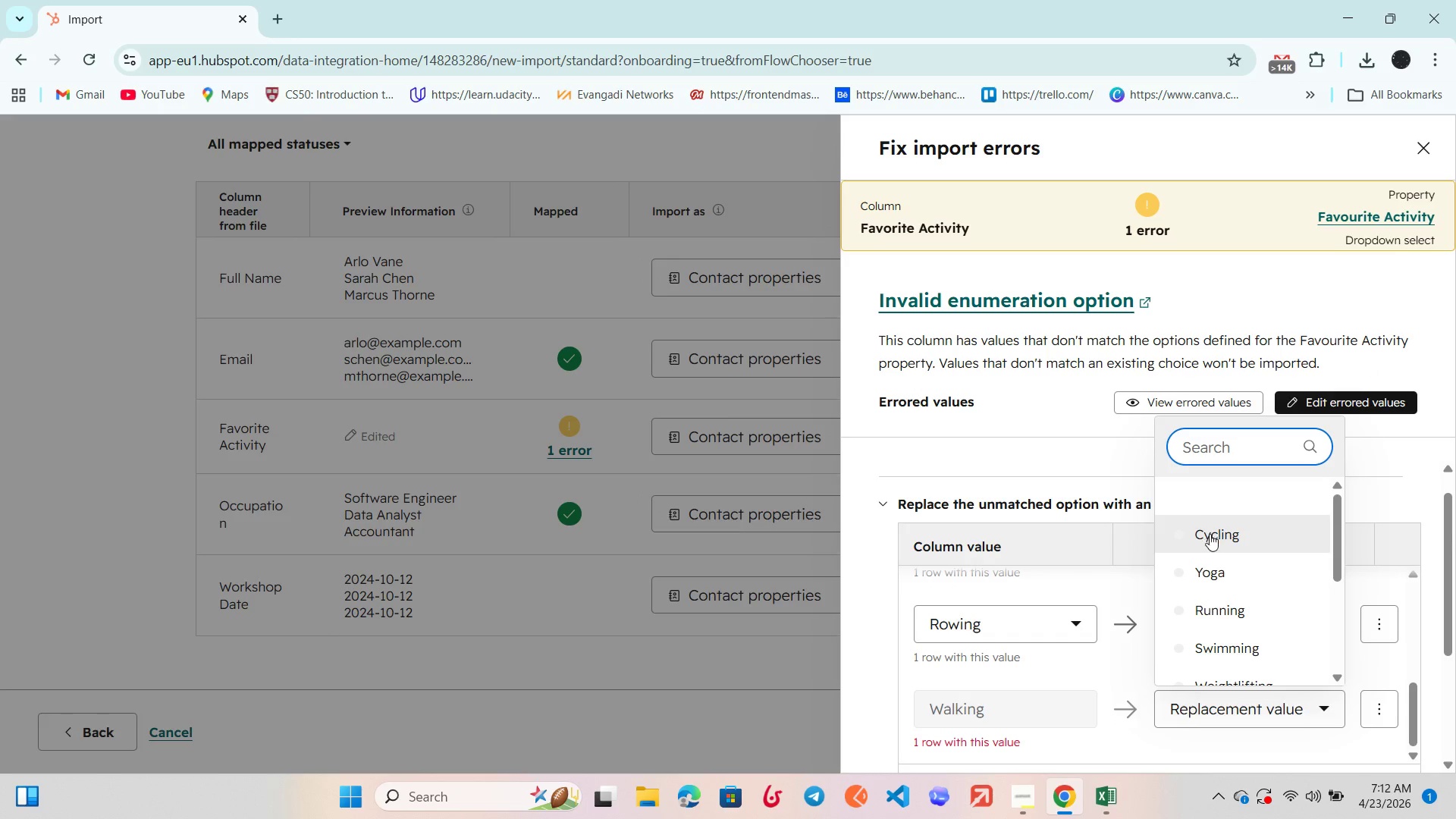 
left_click([1212, 538])
 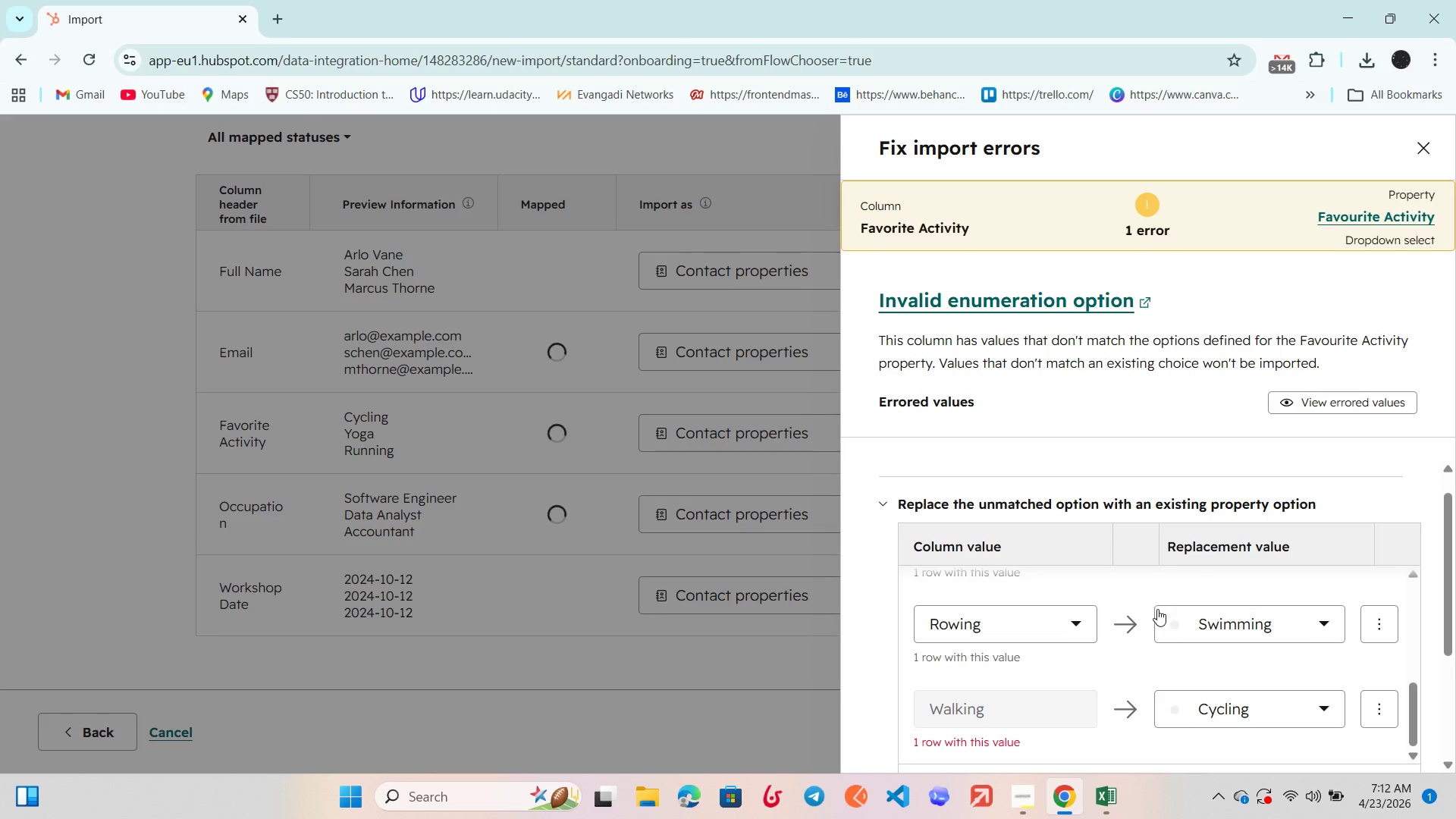 
scroll: coordinate [1072, 638], scroll_direction: down, amount: 18.0
 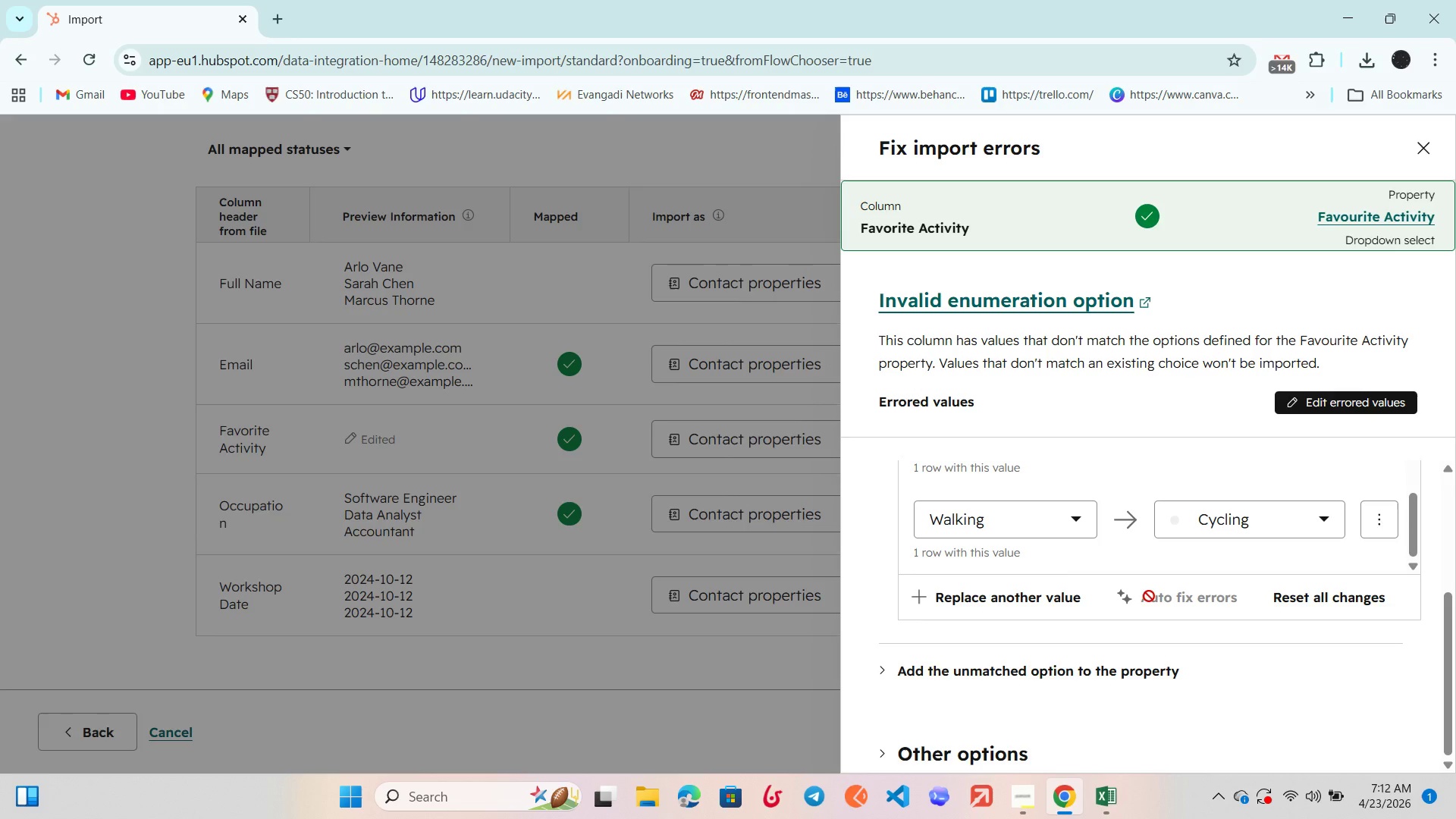 
scroll: coordinate [1149, 596], scroll_direction: up, amount: 7.0
 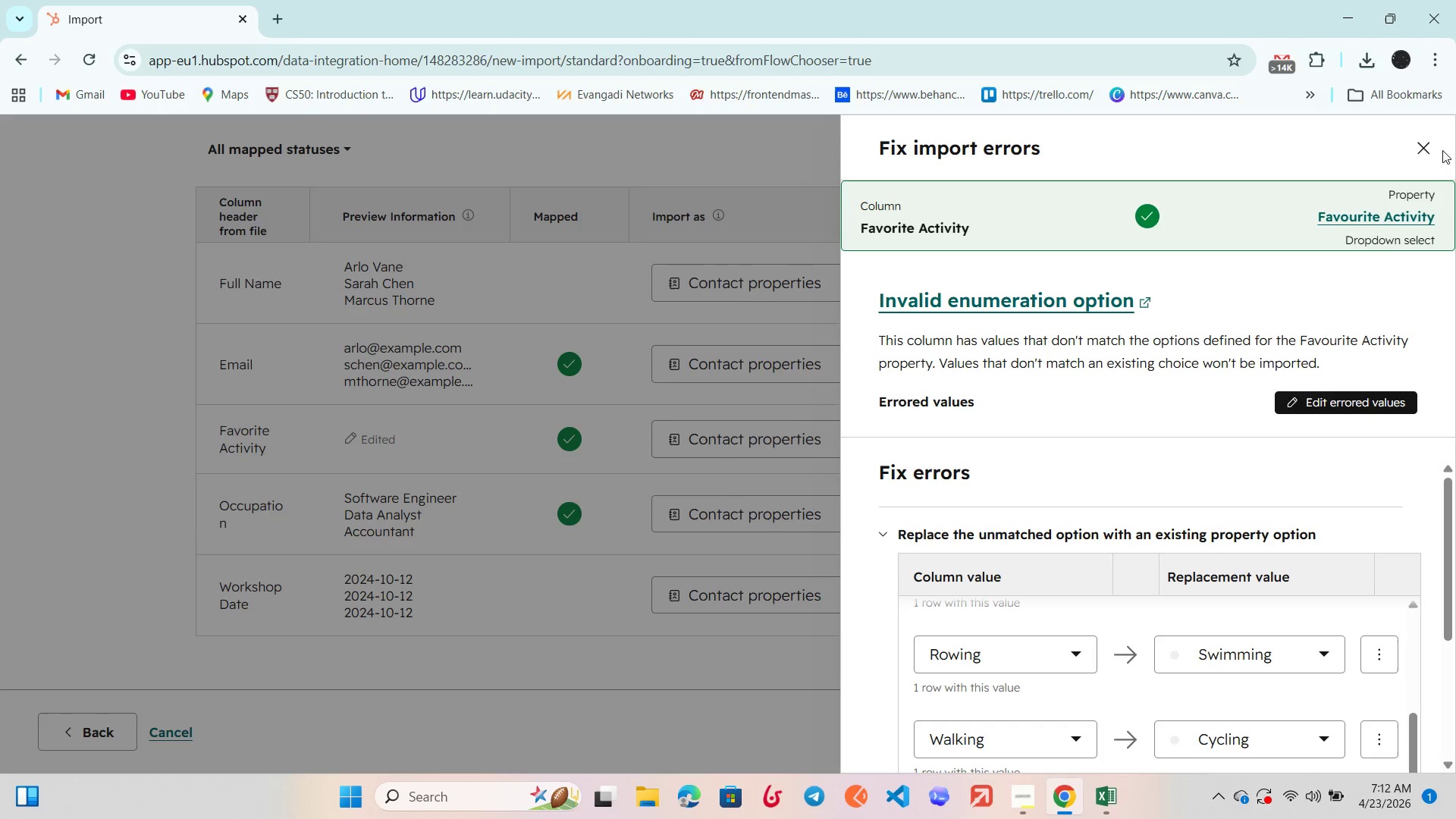 
left_click([1436, 148])
 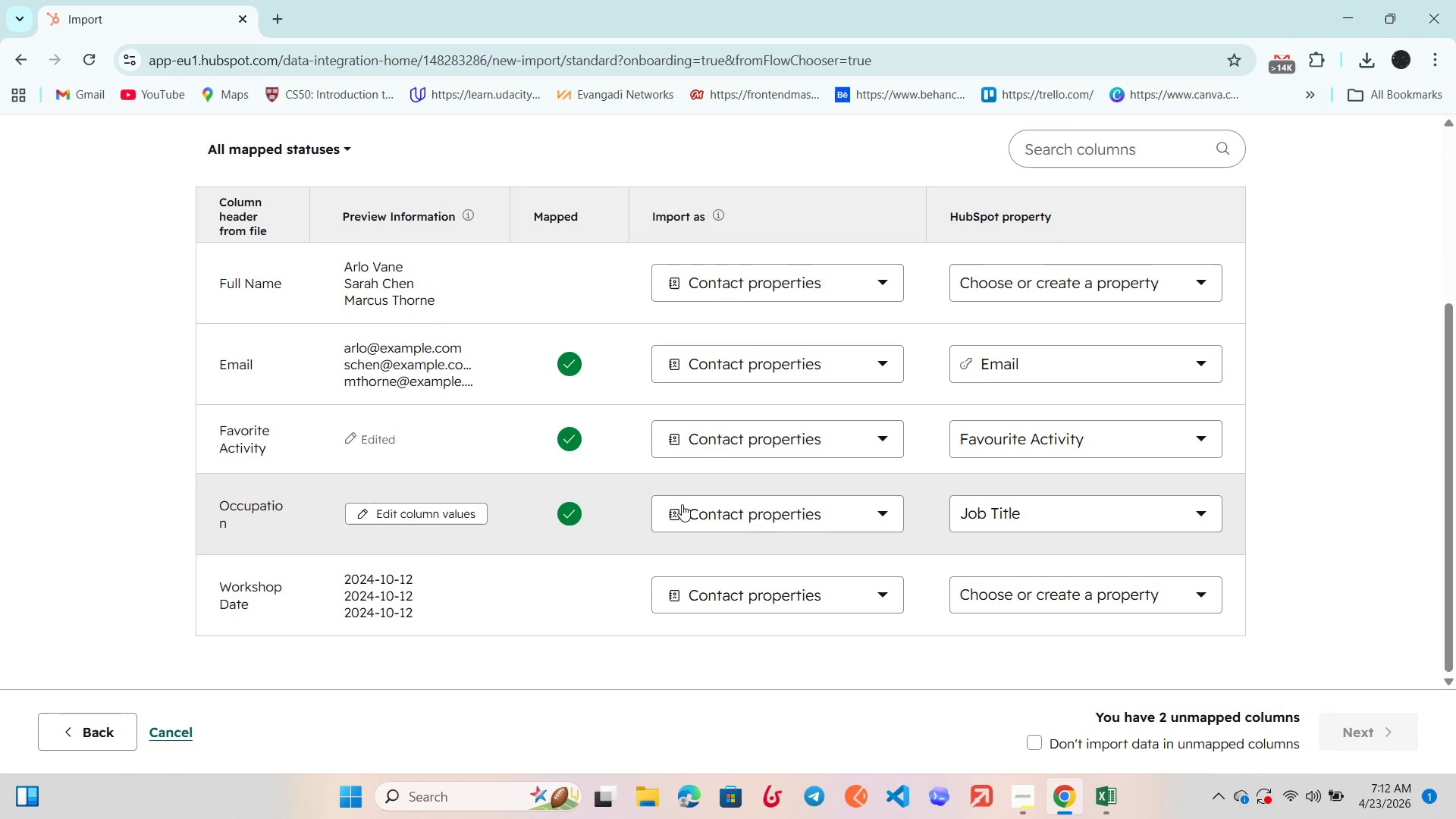 
scroll: coordinate [682, 504], scroll_direction: up, amount: 2.0
 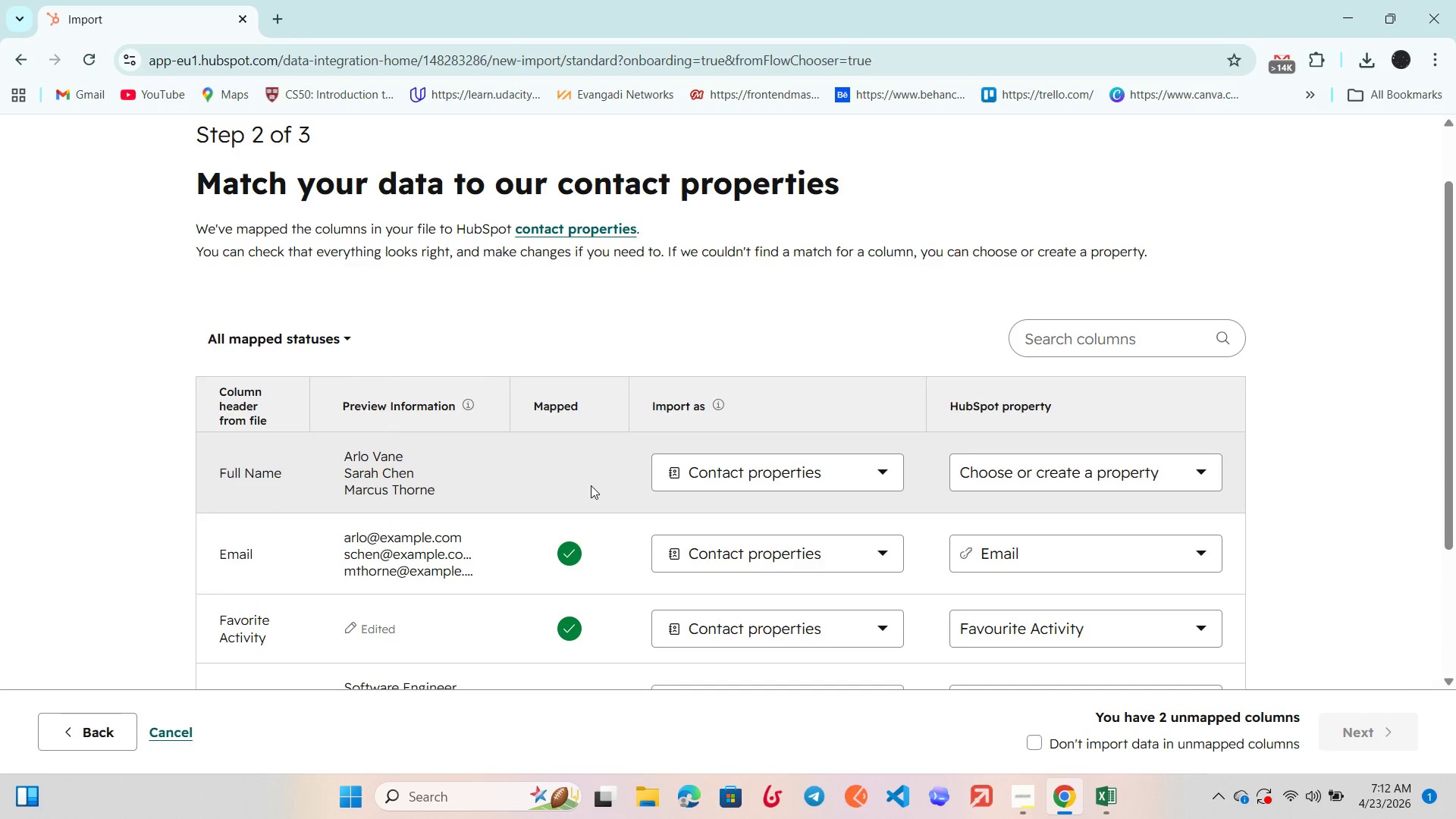 
scroll: coordinate [591, 485], scroll_direction: down, amount: 1.0
 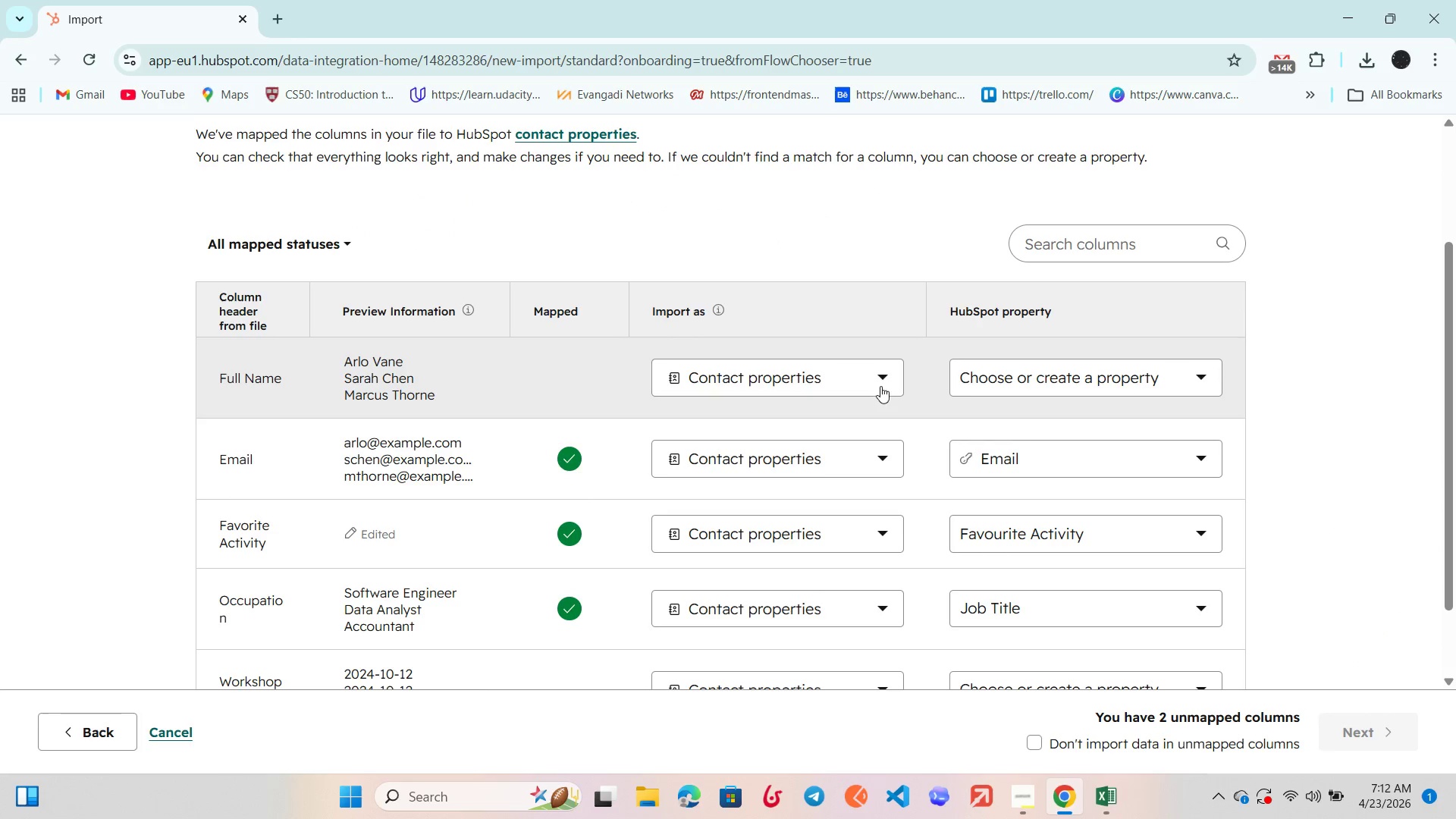 
left_click([1025, 373])
 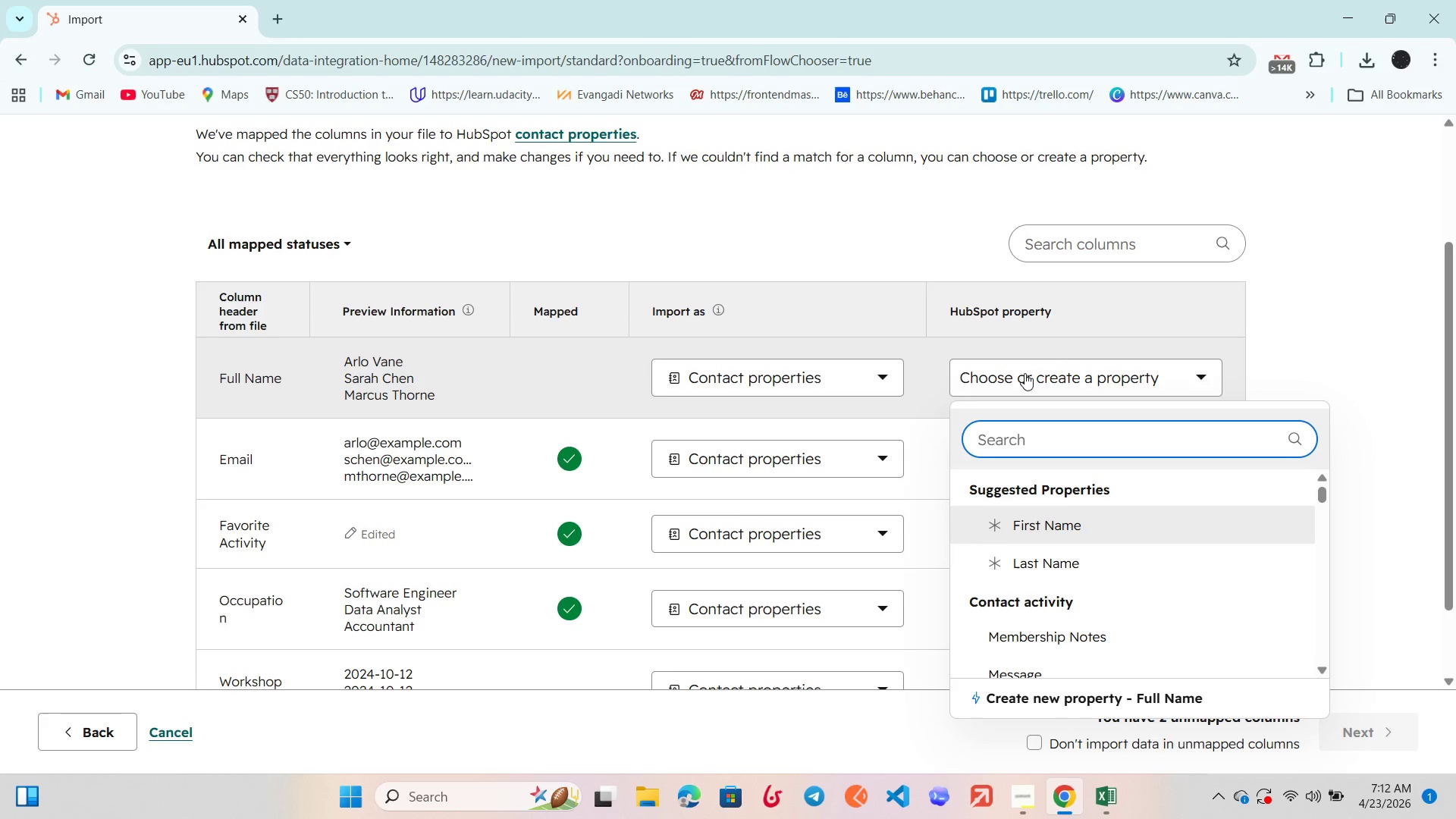 
wait(5.77)
 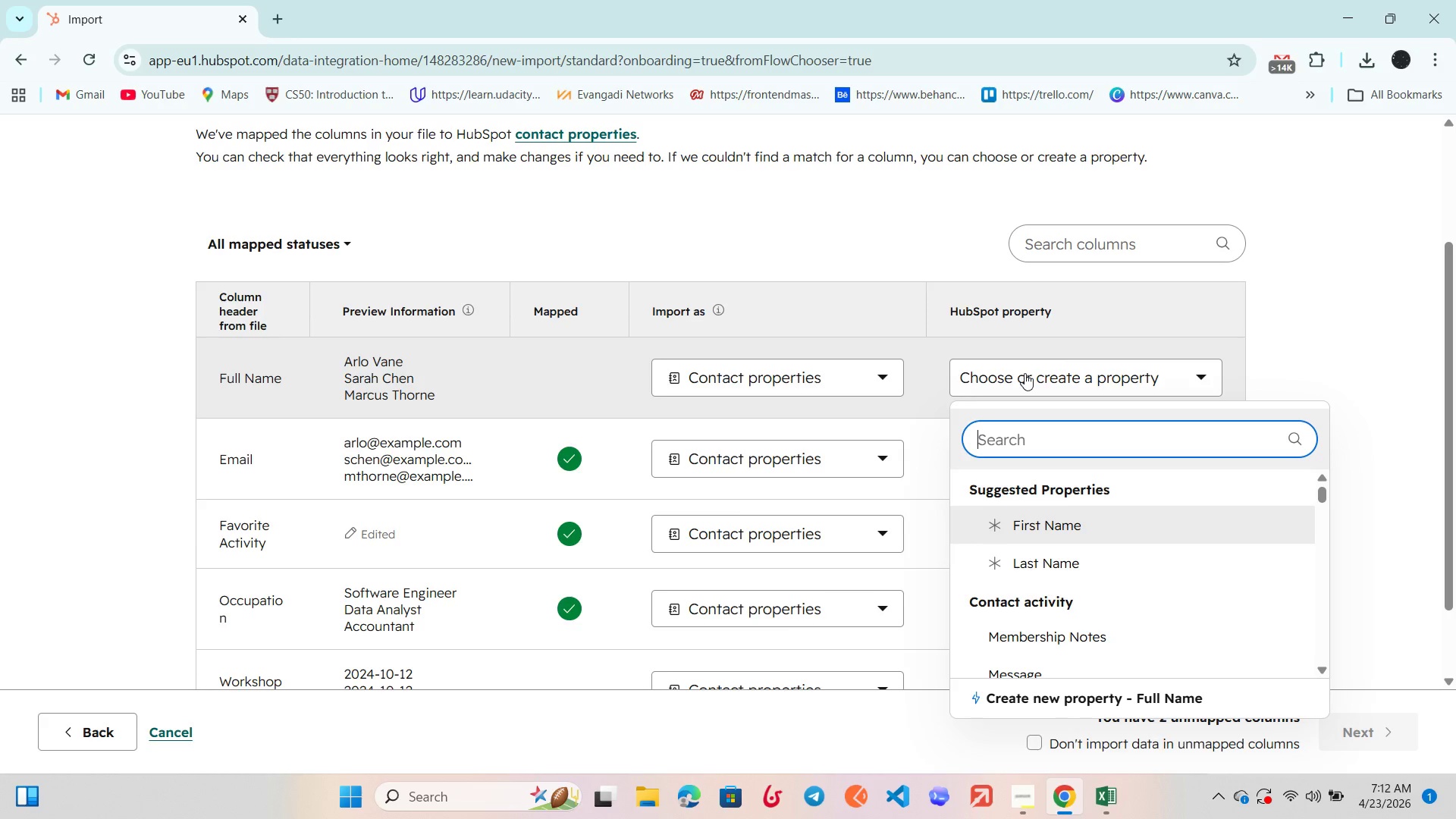 
scroll: coordinate [1034, 556], scroll_direction: up, amount: 1.0
 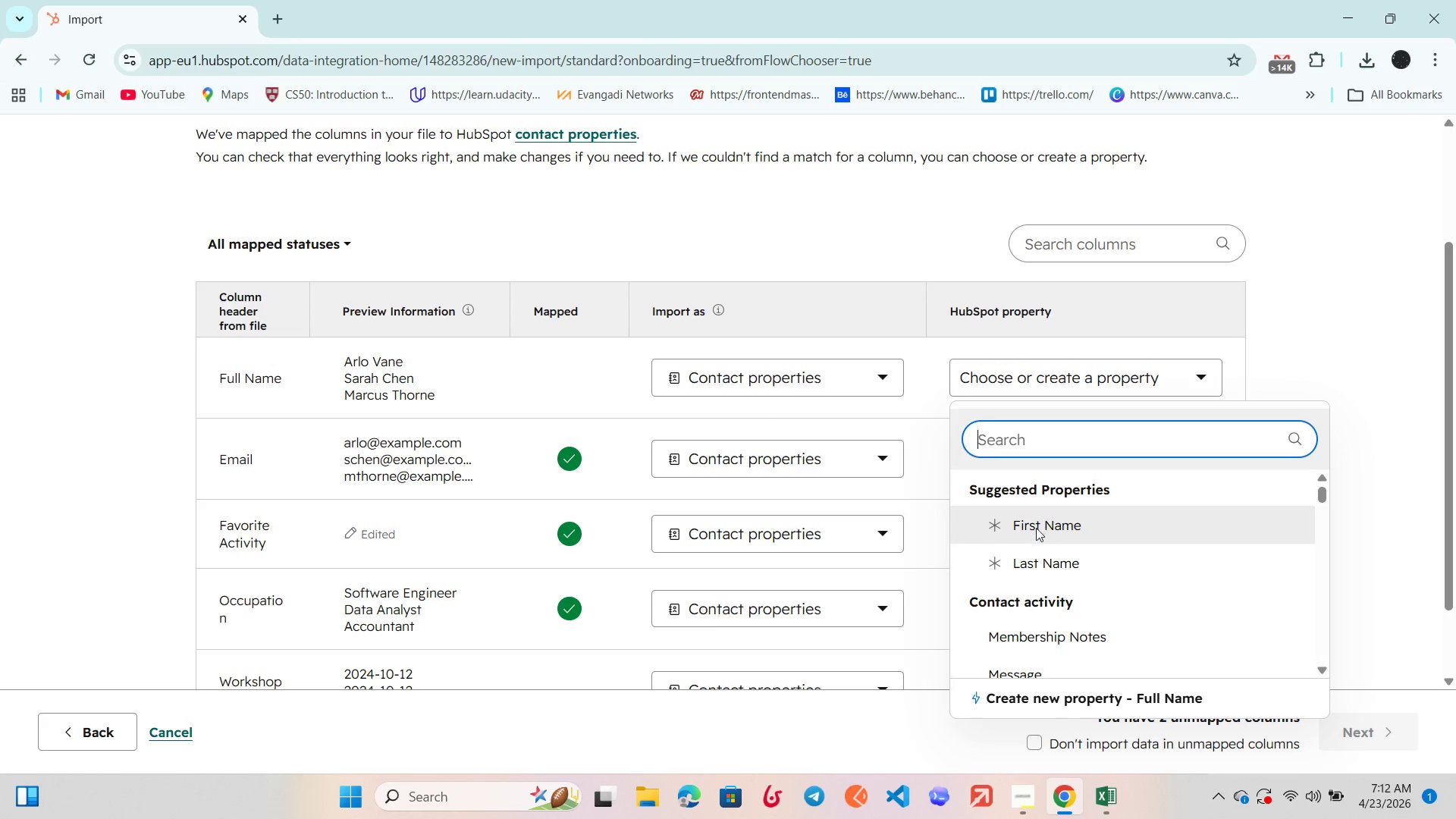 
left_click([1036, 527])
 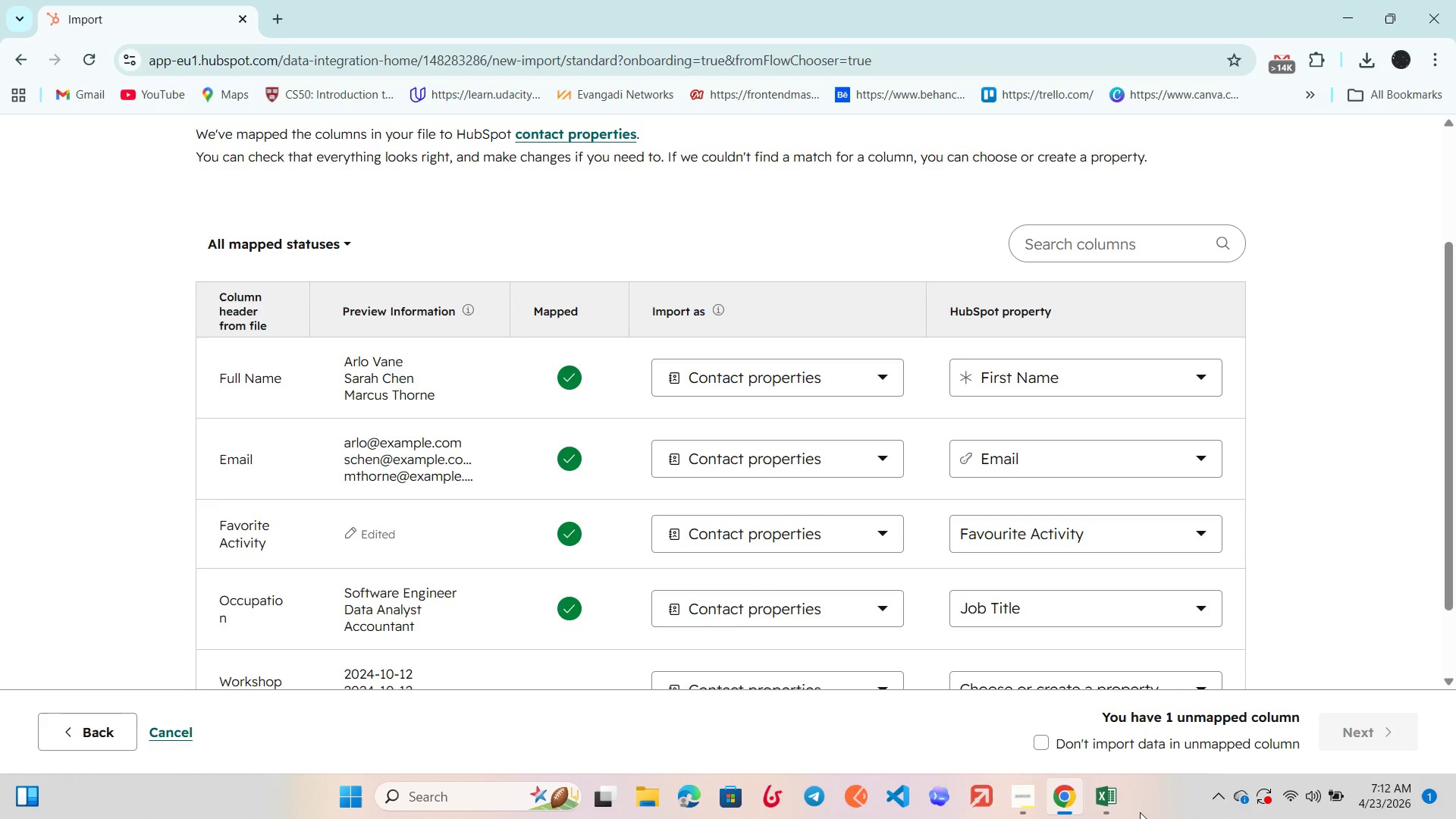 
left_click([1022, 801])